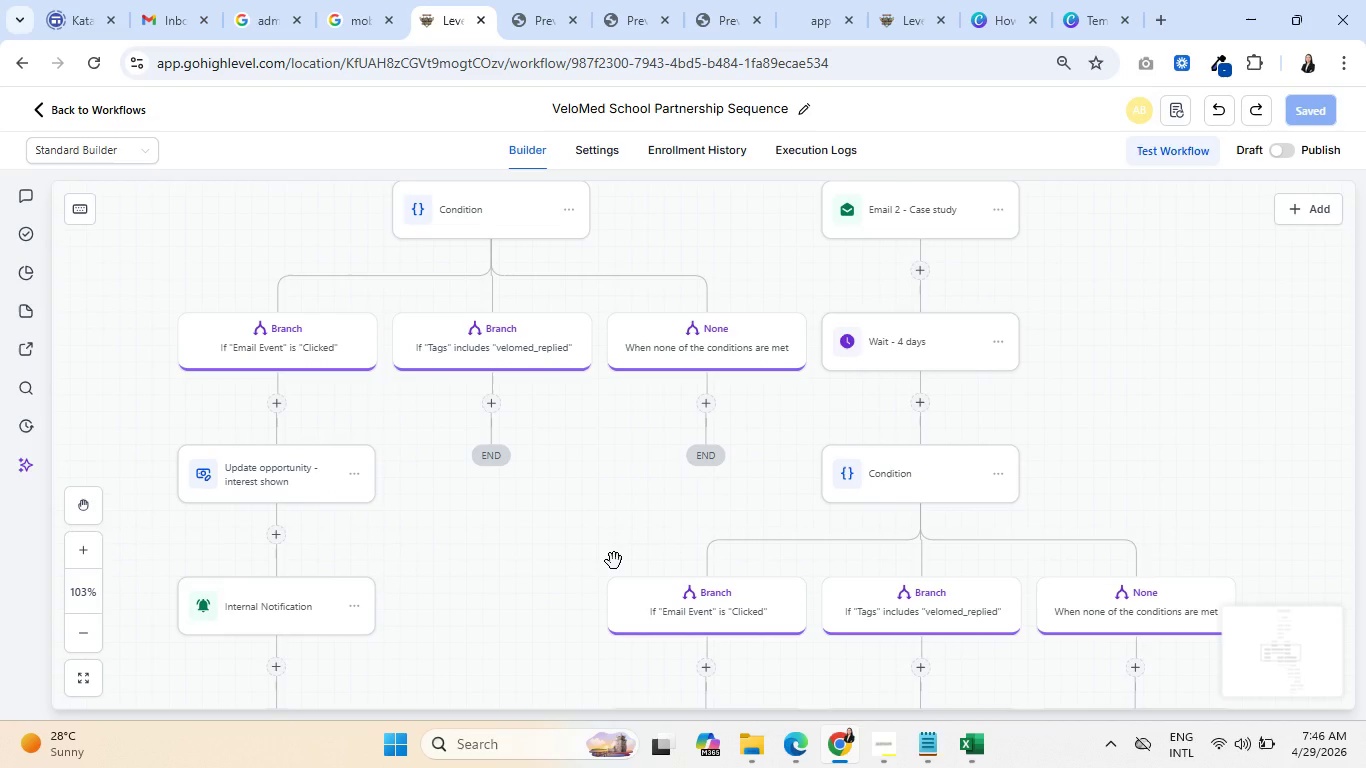 
scroll: coordinate [614, 558], scroll_direction: up, amount: 14.0
 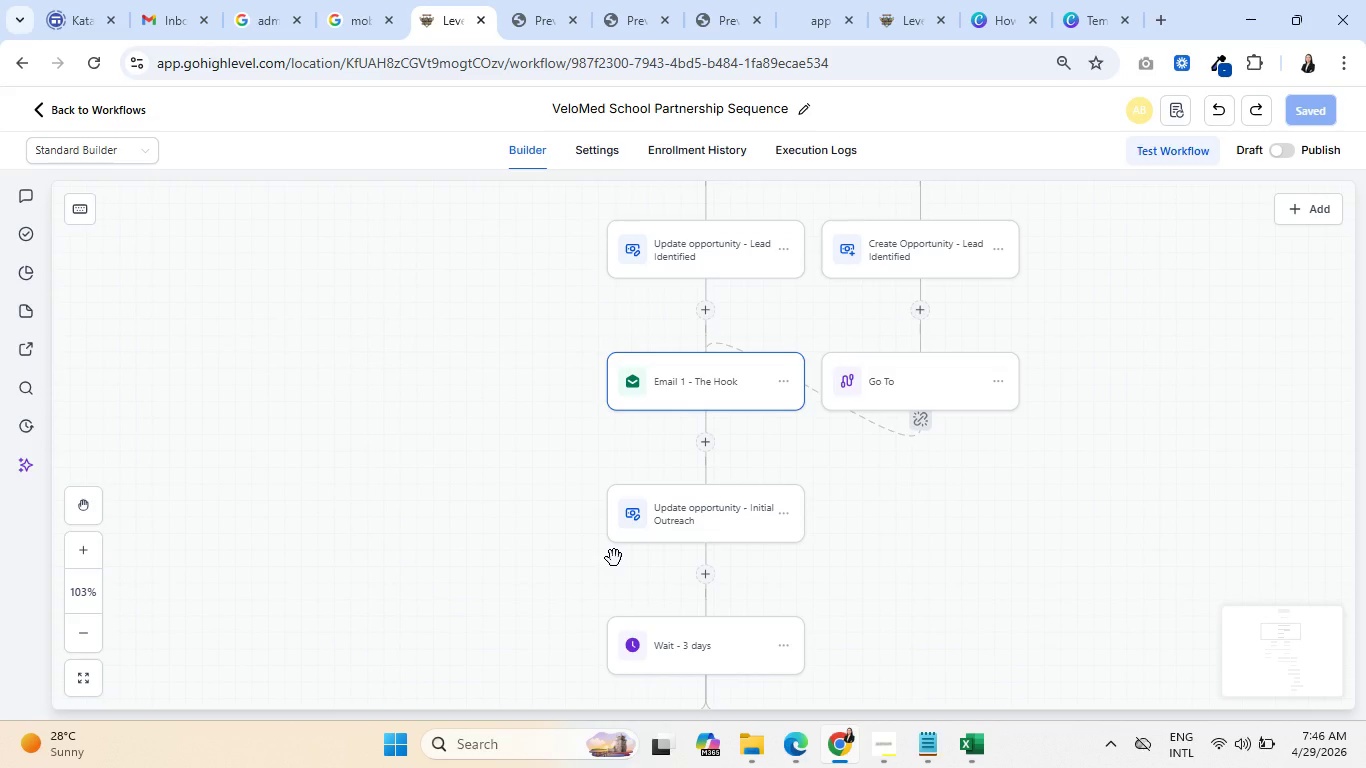 
scroll: coordinate [614, 558], scroll_direction: down, amount: 6.0
 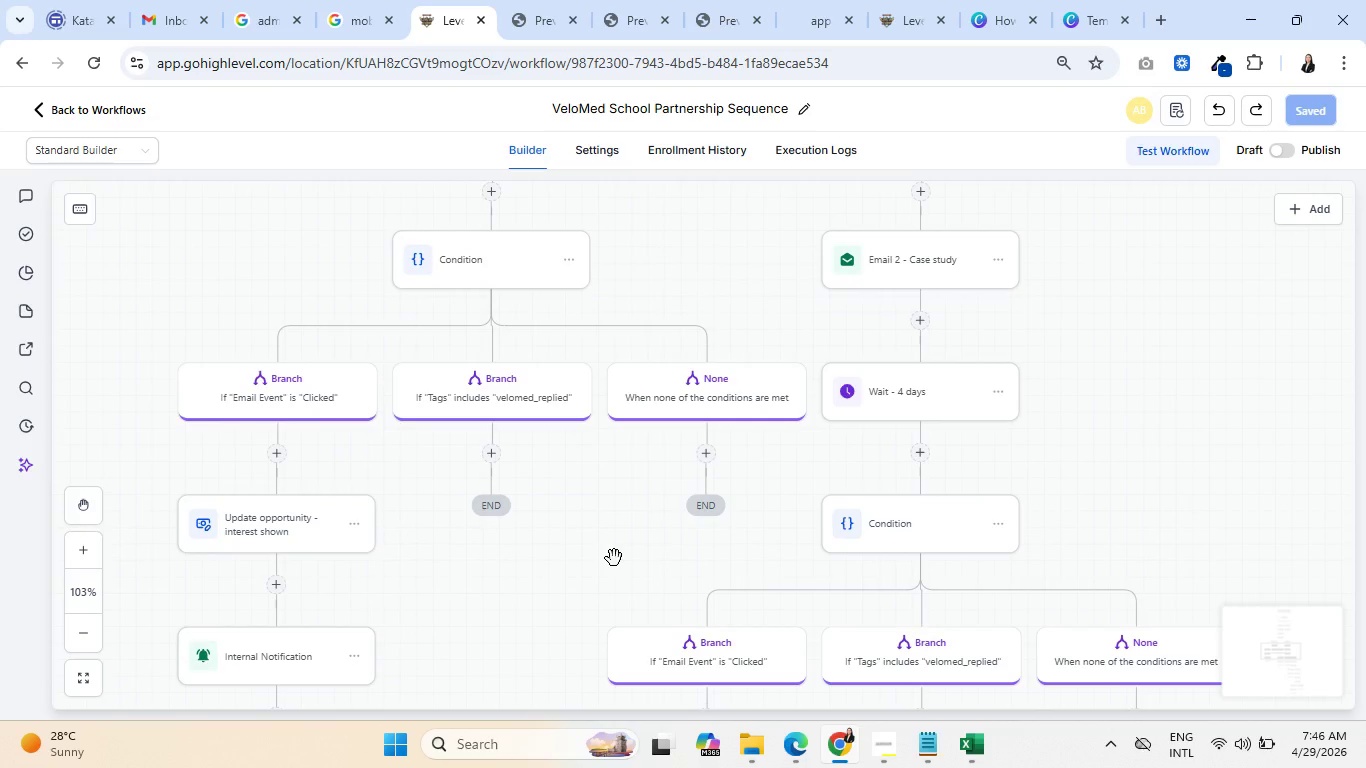 
scroll: coordinate [614, 558], scroll_direction: up, amount: 15.0
 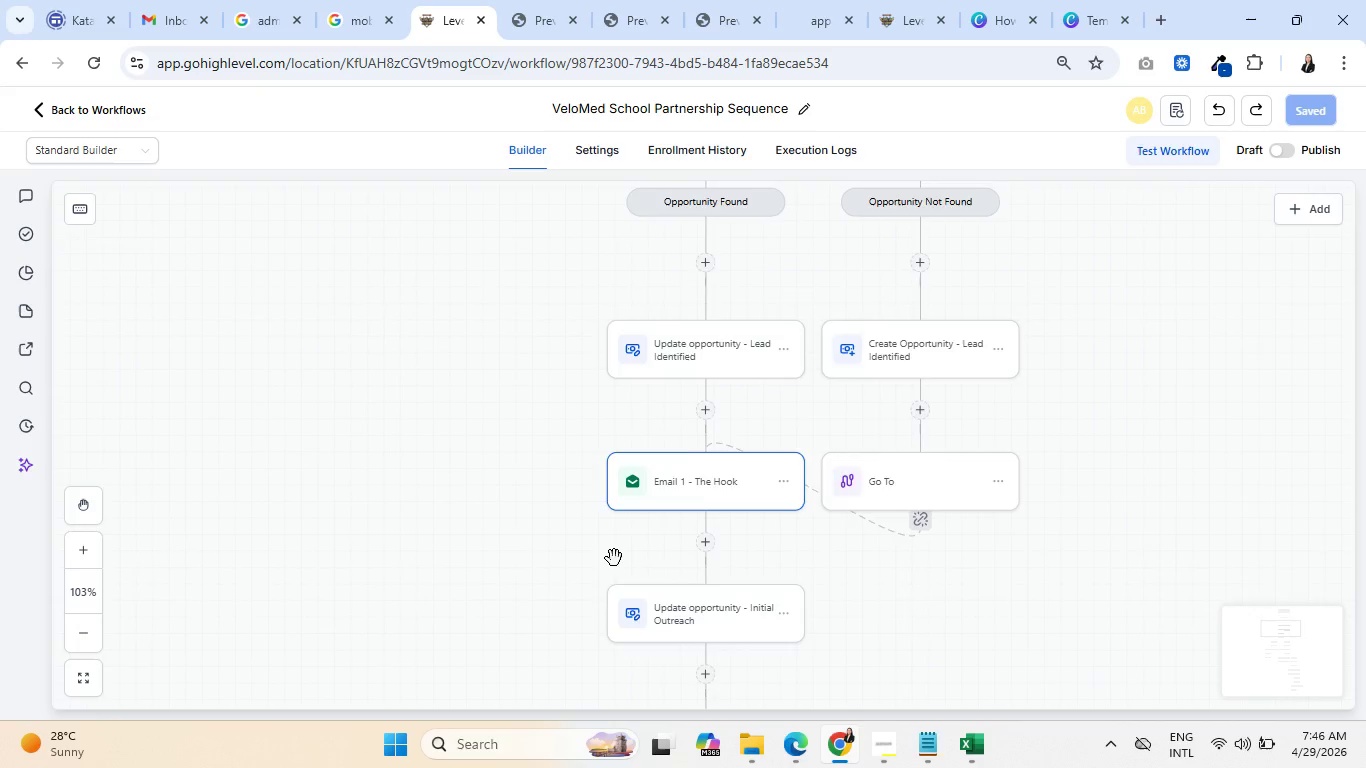 
scroll: coordinate [616, 558], scroll_direction: down, amount: 13.0
 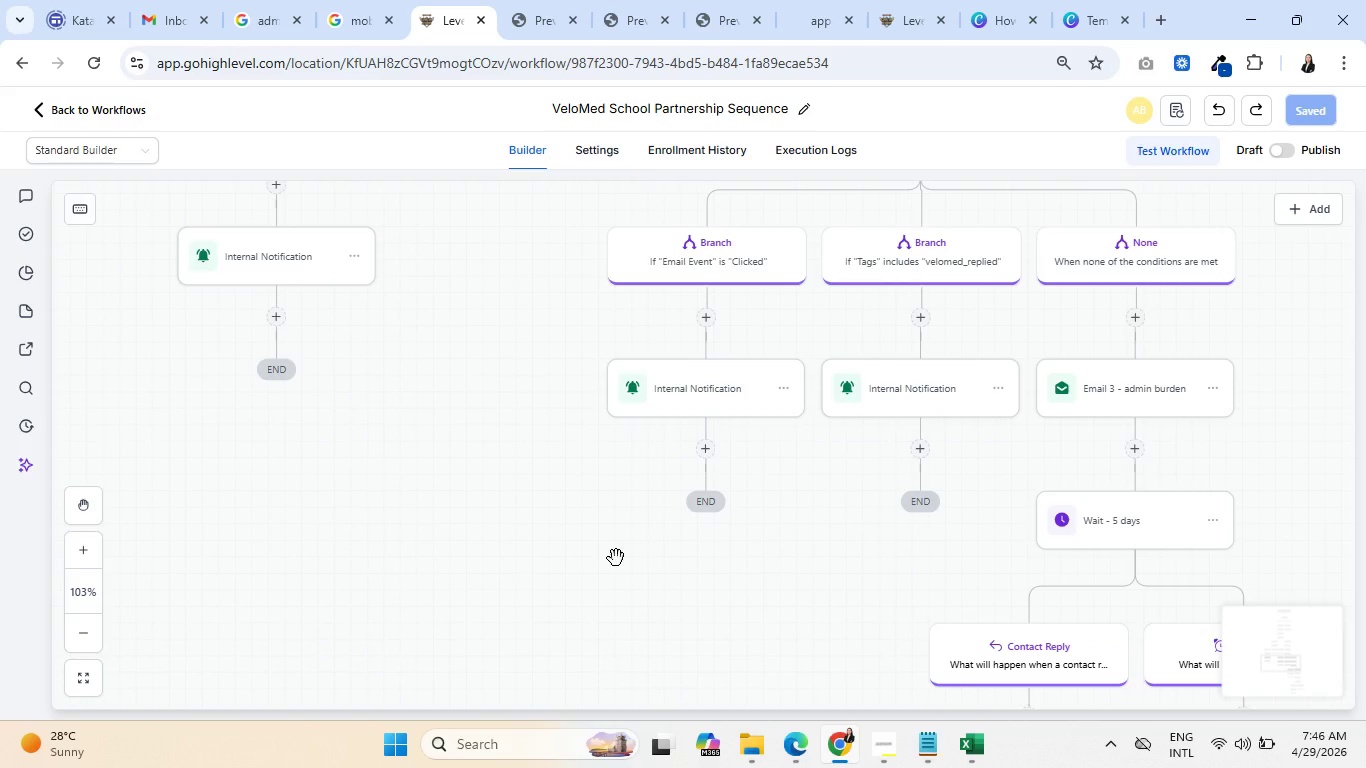 
scroll: coordinate [617, 558], scroll_direction: up, amount: 1.0
 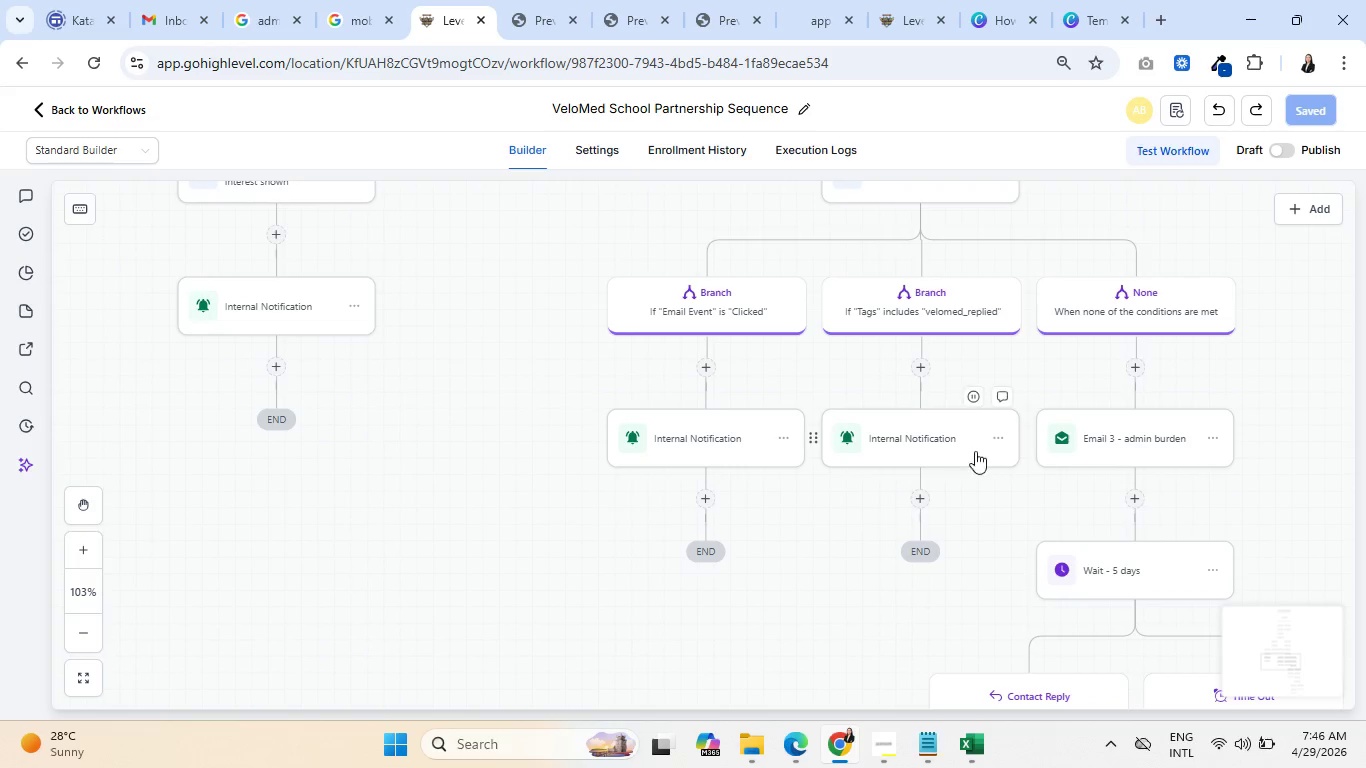 
left_click([1006, 438])
 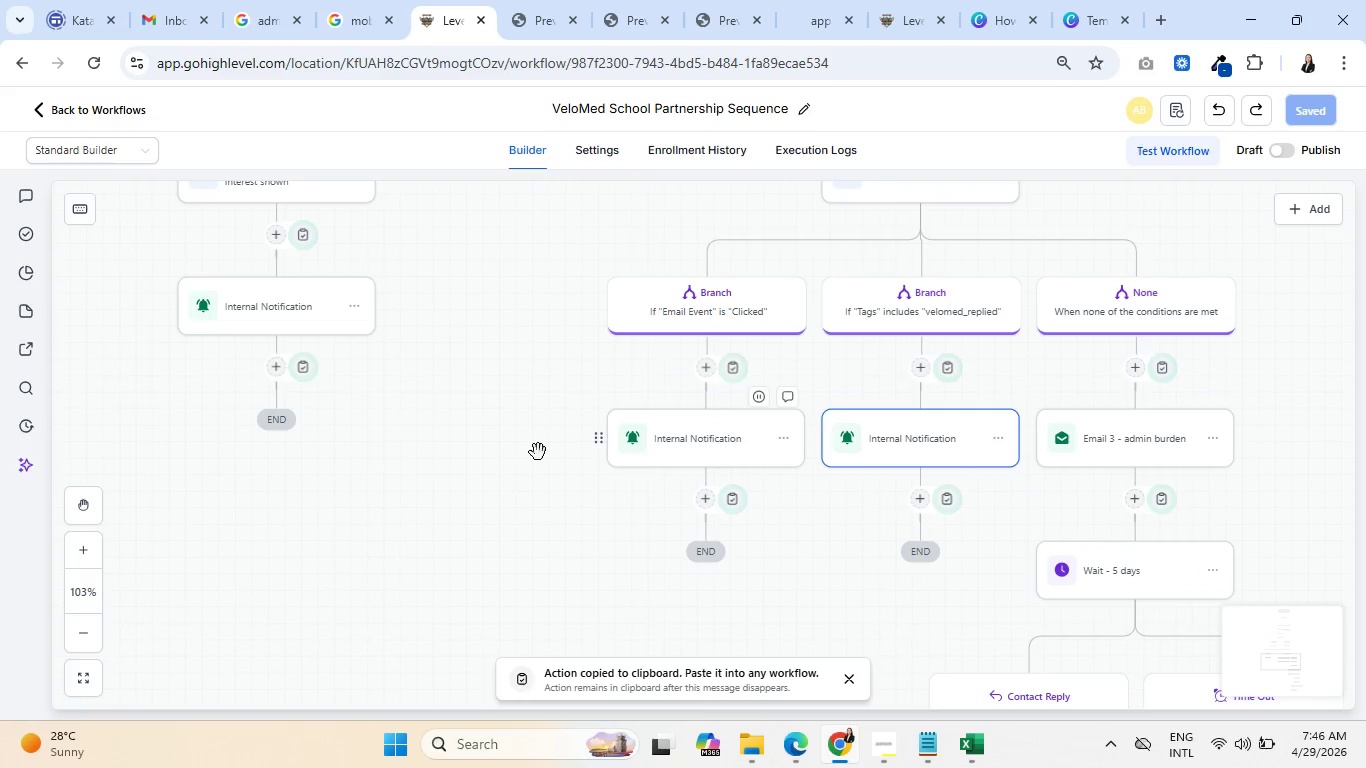 
left_click_drag(start_coordinate=[474, 376], to_coordinate=[516, 627])
 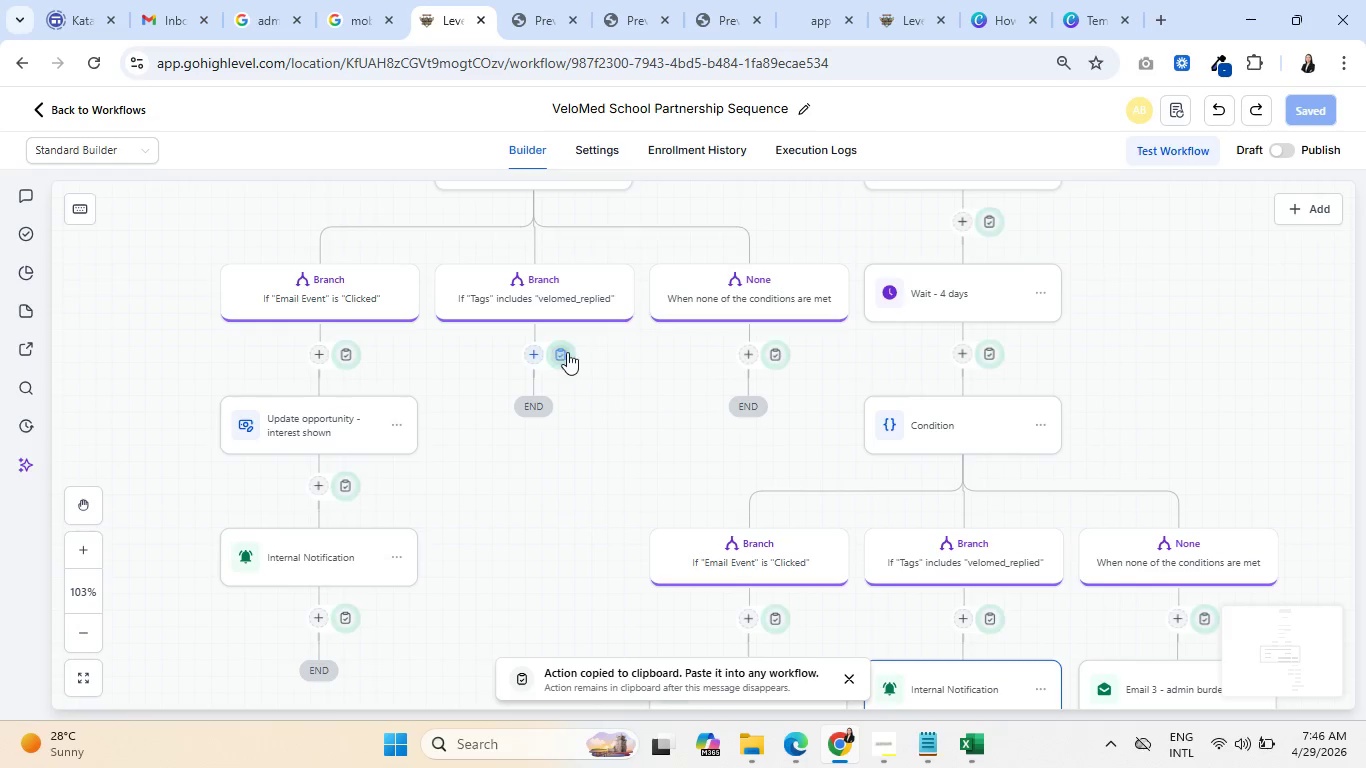 
left_click([562, 355])
 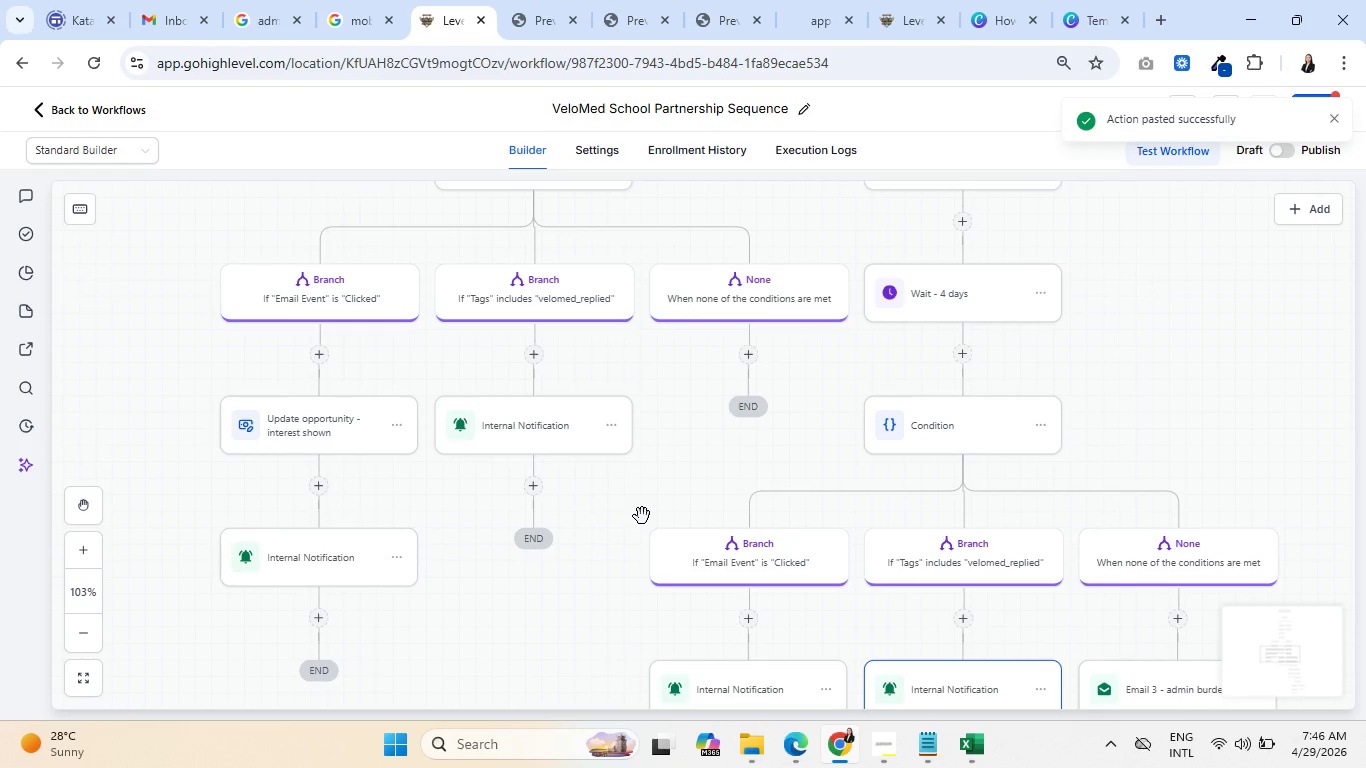 
scroll: coordinate [656, 488], scroll_direction: up, amount: 9.0
 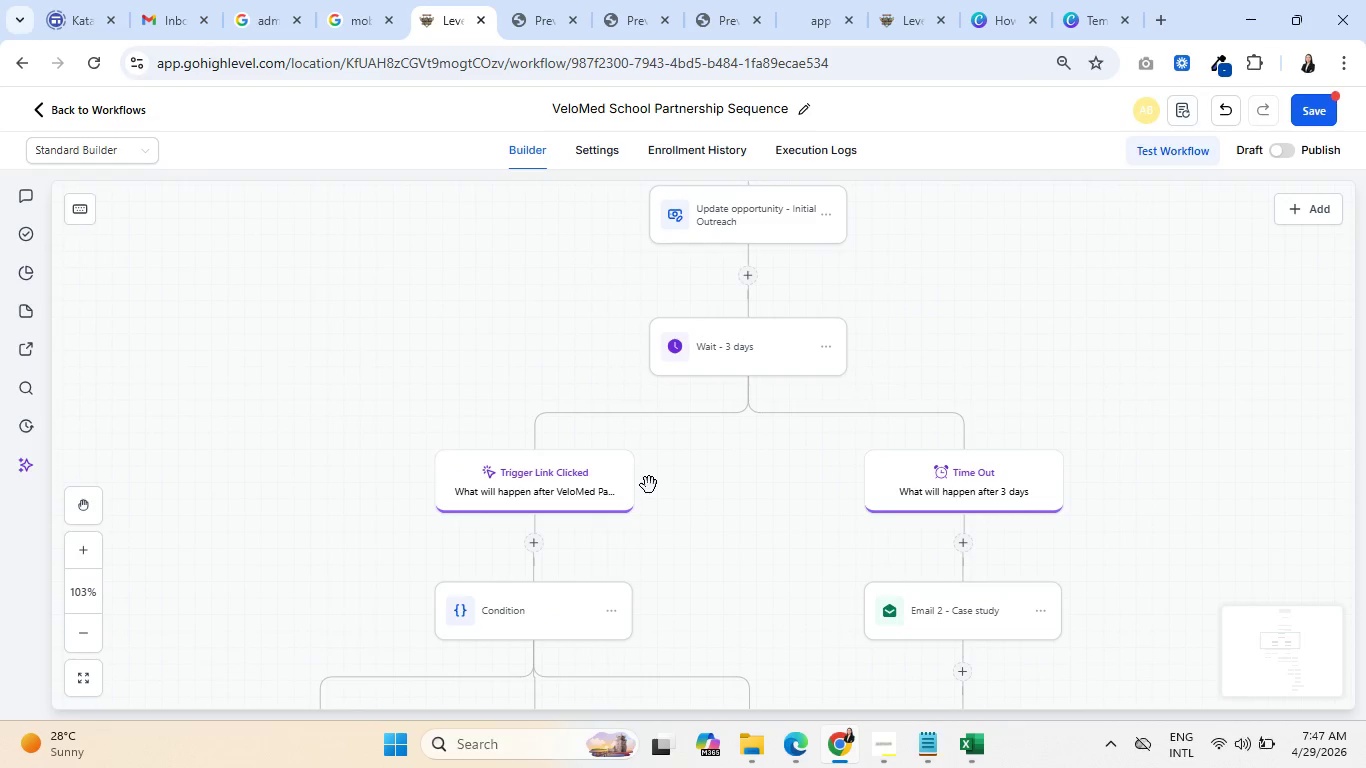 
wait(10.27)
 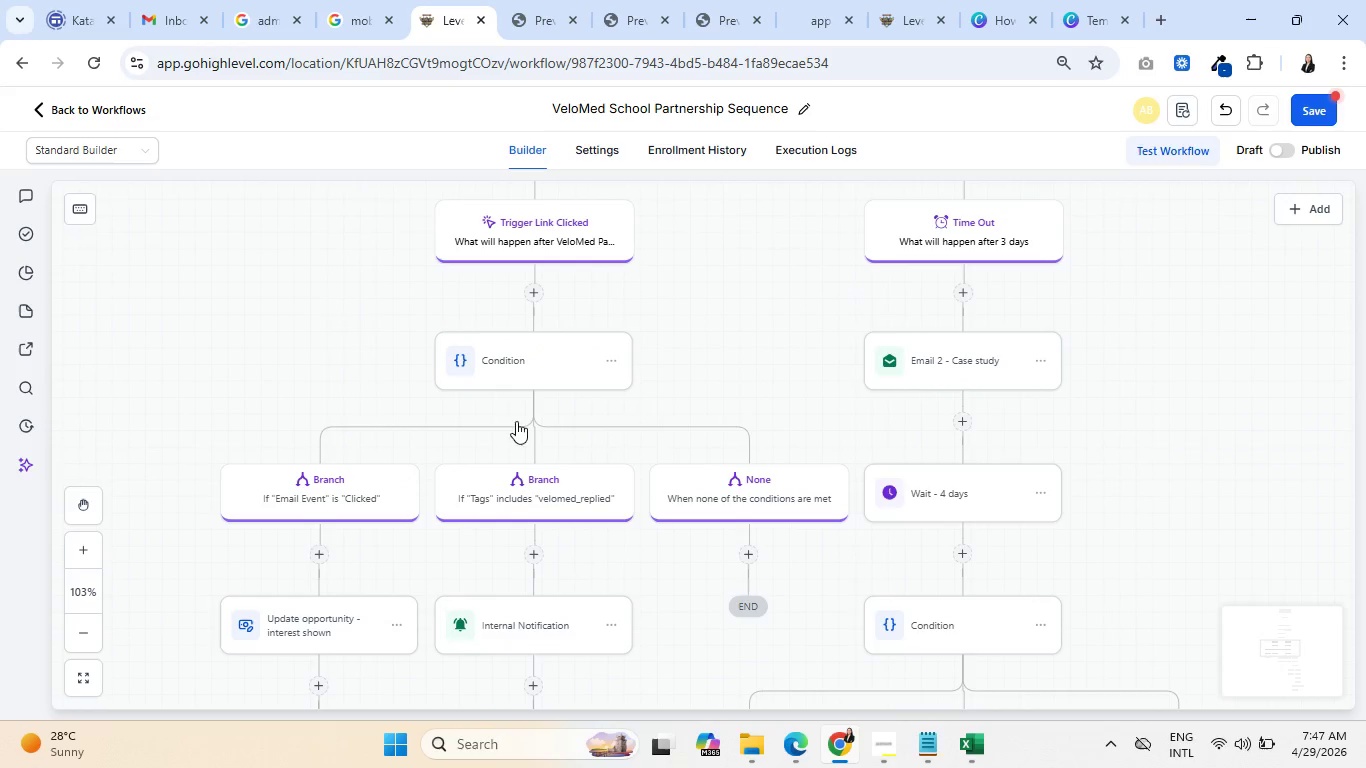 
left_click([538, 356])
 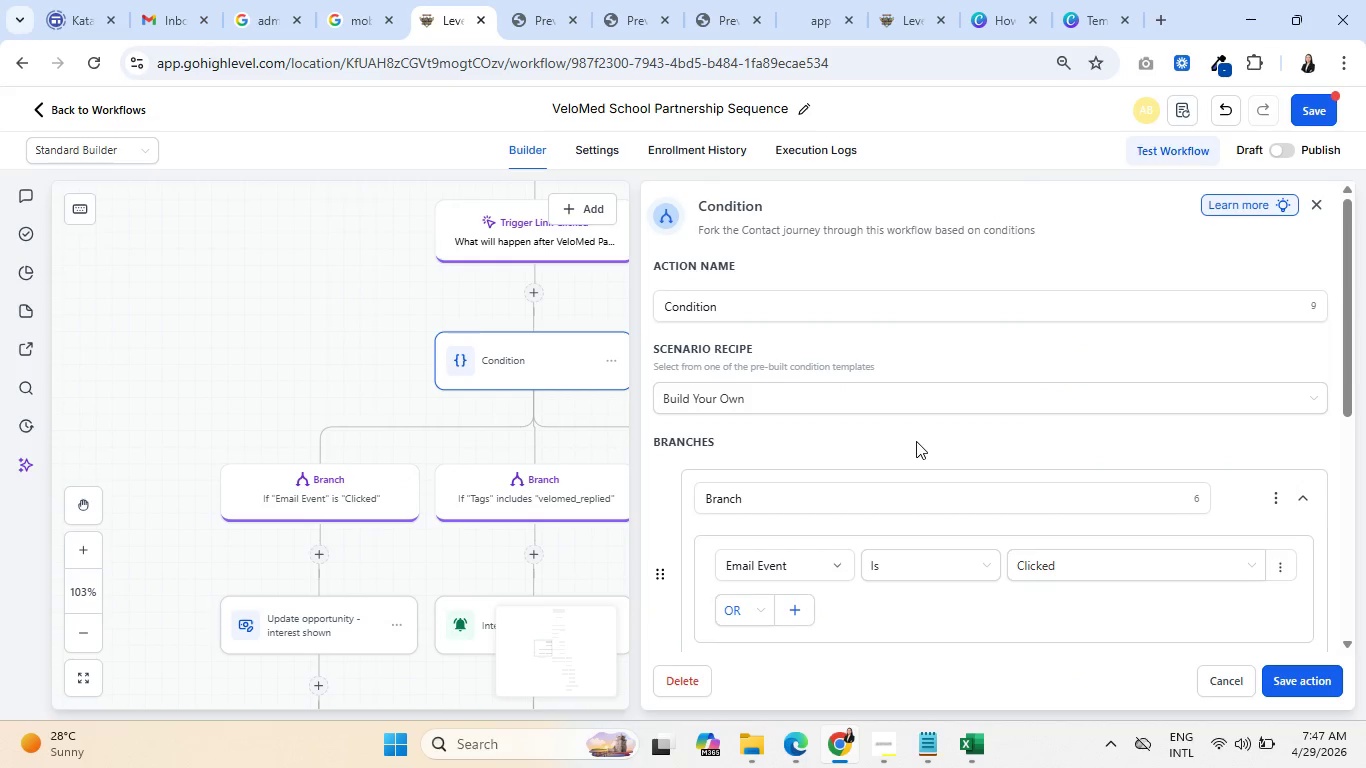 
scroll: coordinate [916, 457], scroll_direction: down, amount: 11.0
 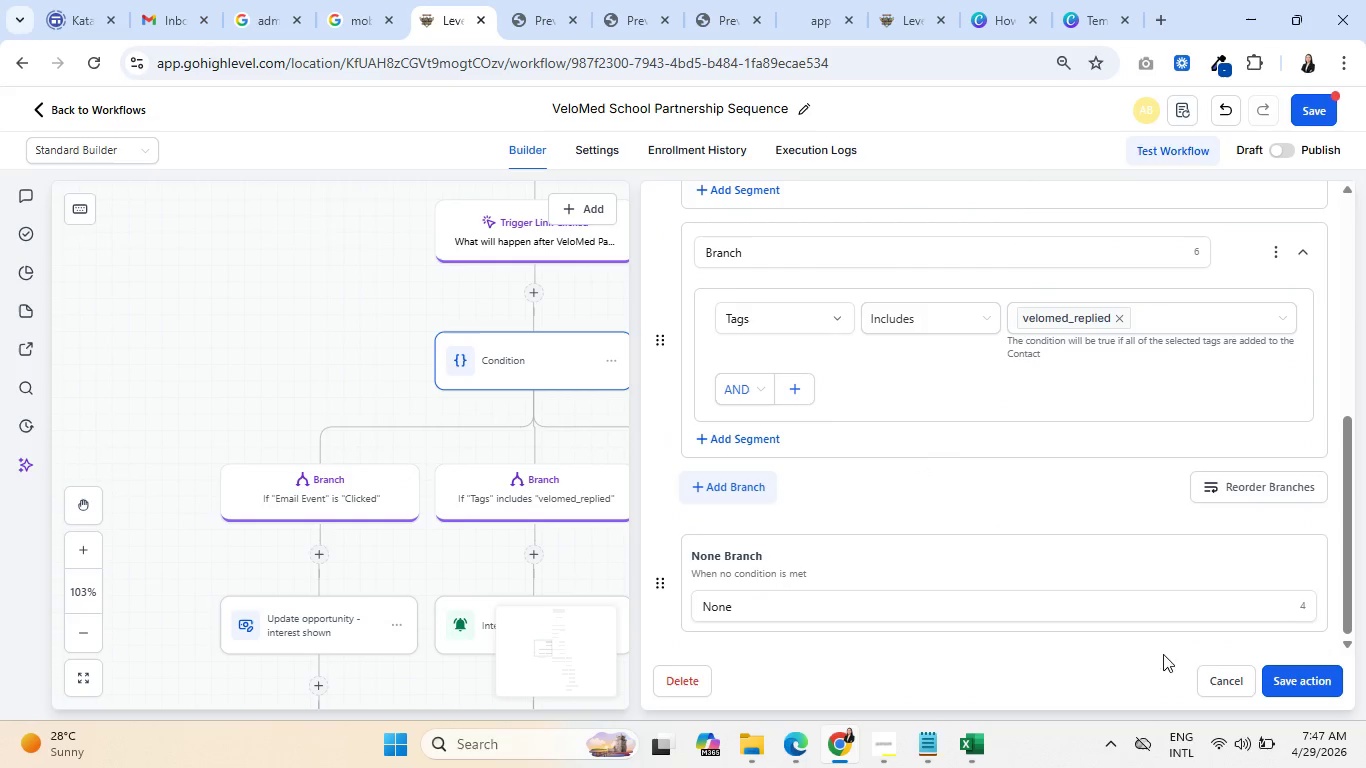 
left_click([1297, 679])
 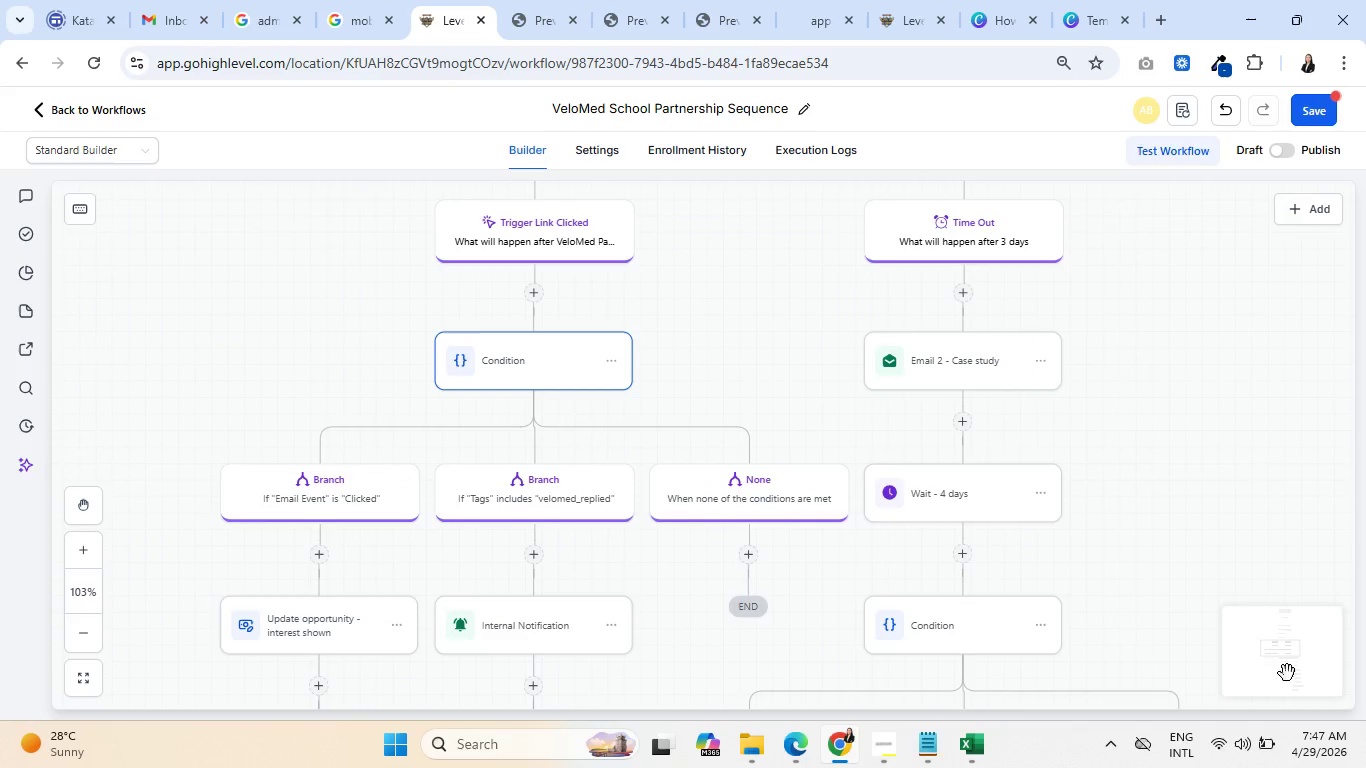 
scroll: coordinate [1099, 575], scroll_direction: down, amount: 10.0
 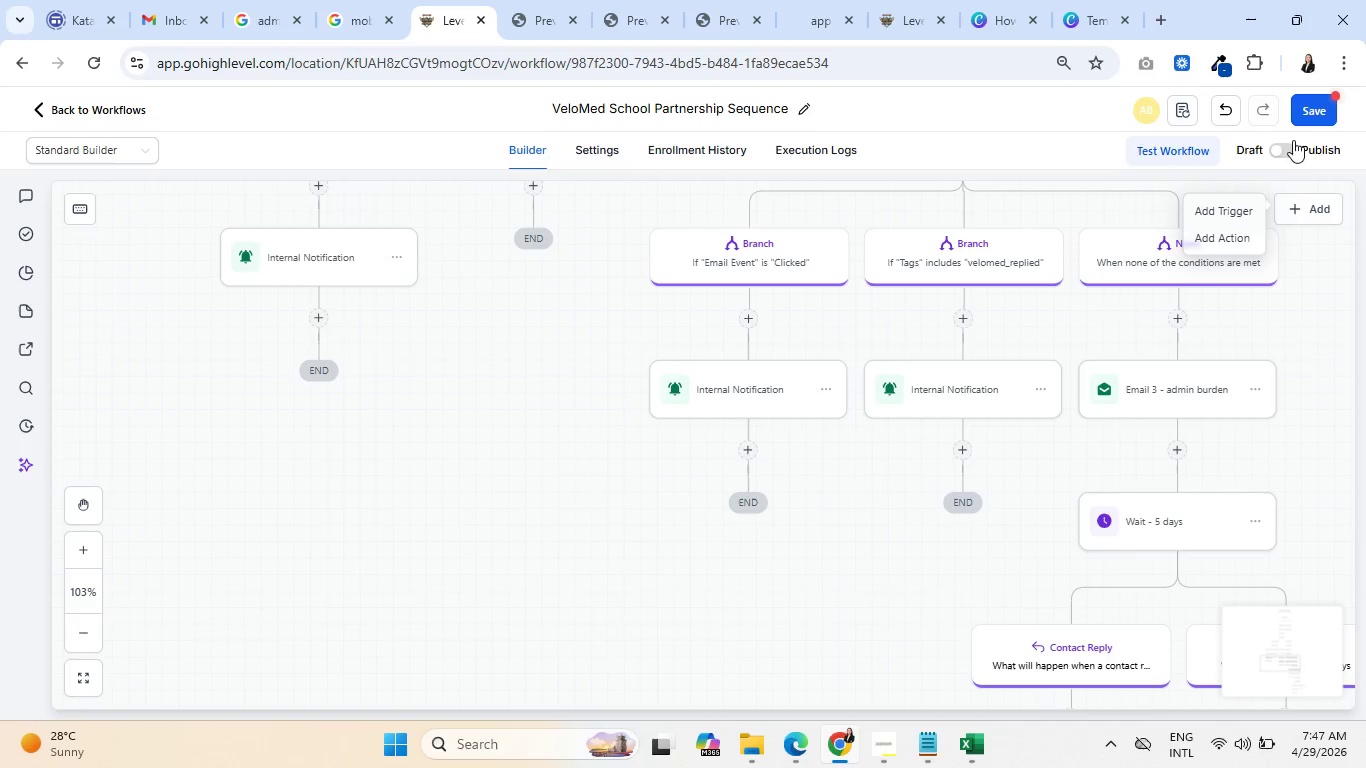 
left_click([1319, 106])
 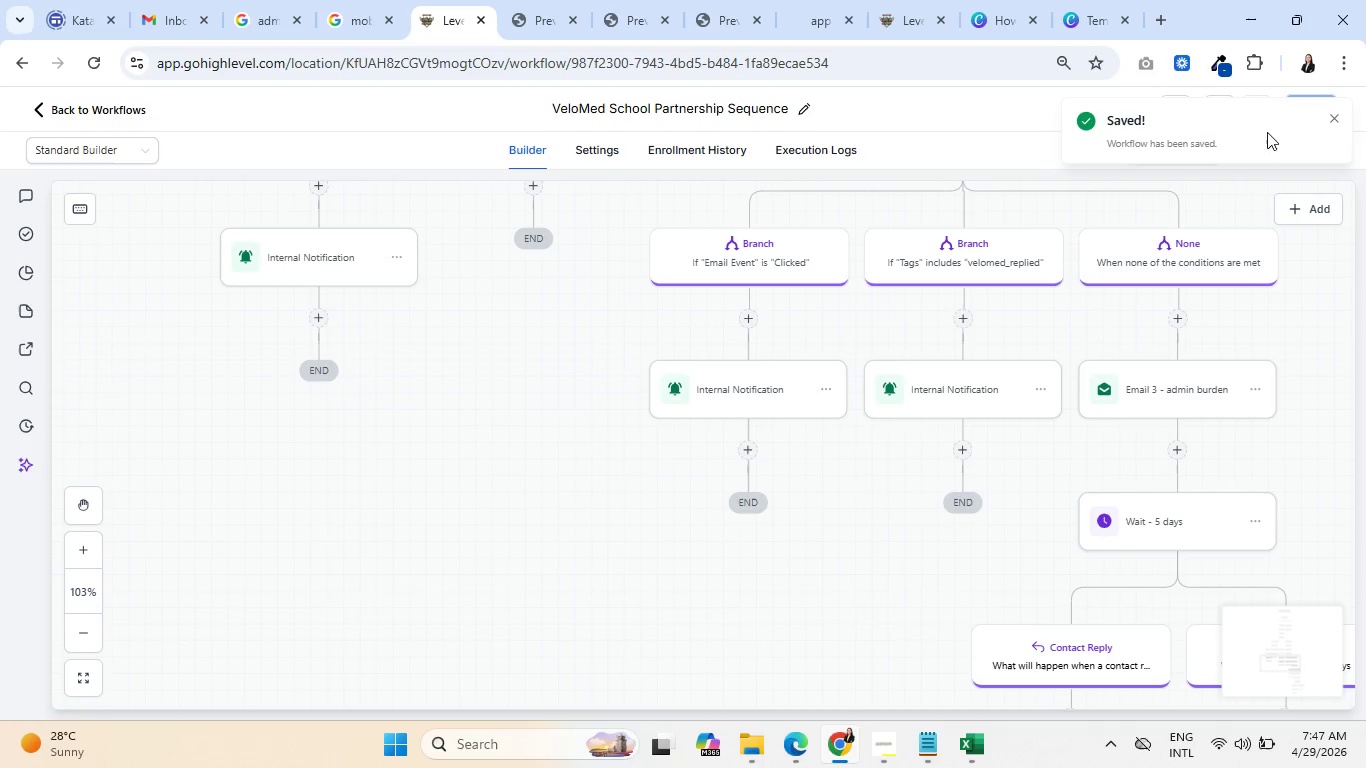 
left_click([1338, 116])
 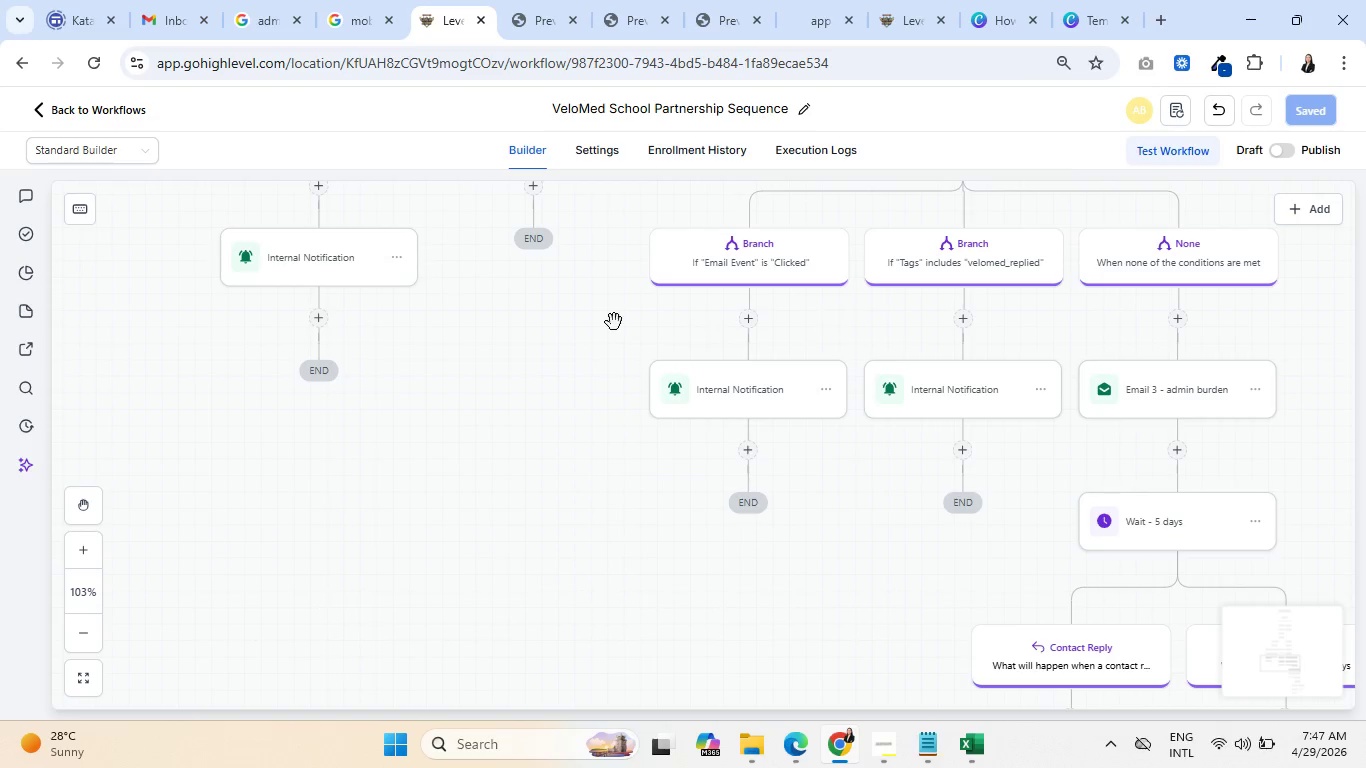 
left_click_drag(start_coordinate=[577, 315], to_coordinate=[343, 640])
 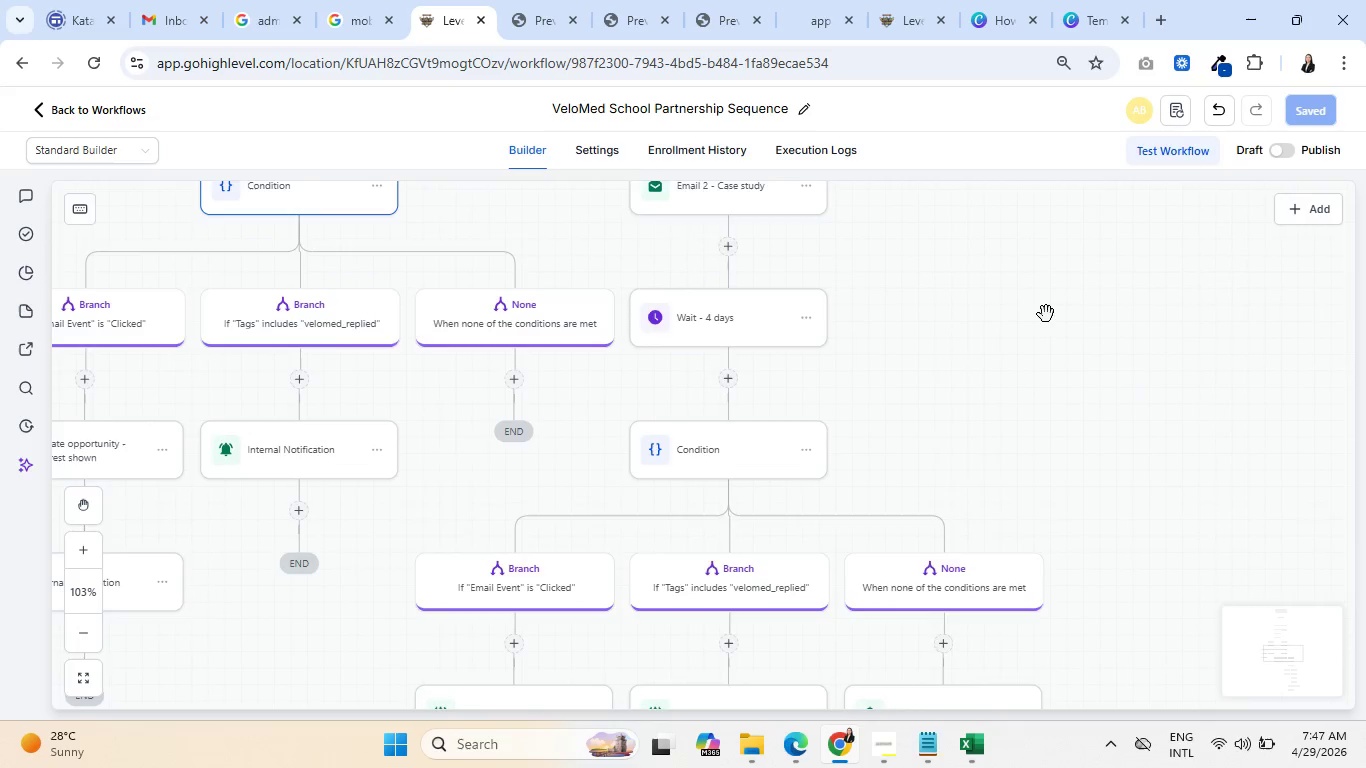 
left_click_drag(start_coordinate=[1049, 304], to_coordinate=[1099, 554])
 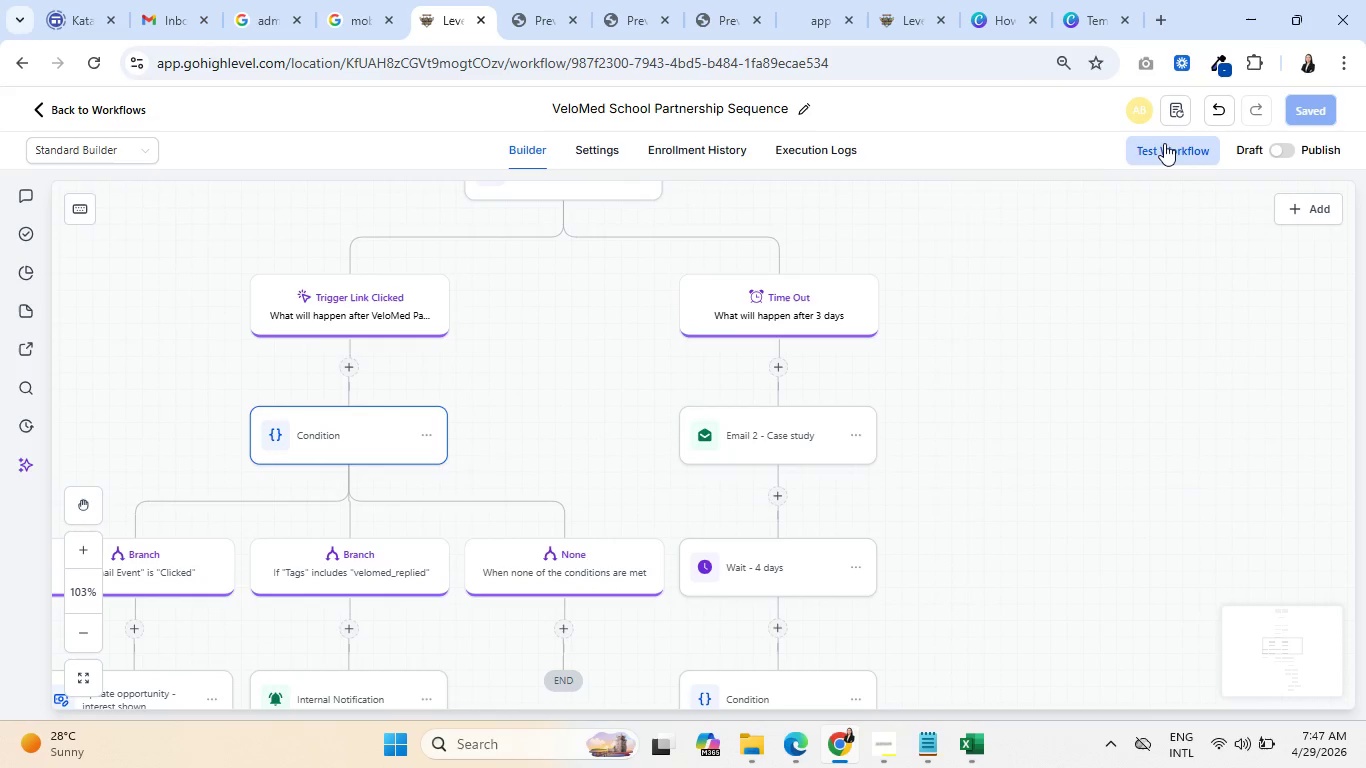 
left_click([1168, 148])
 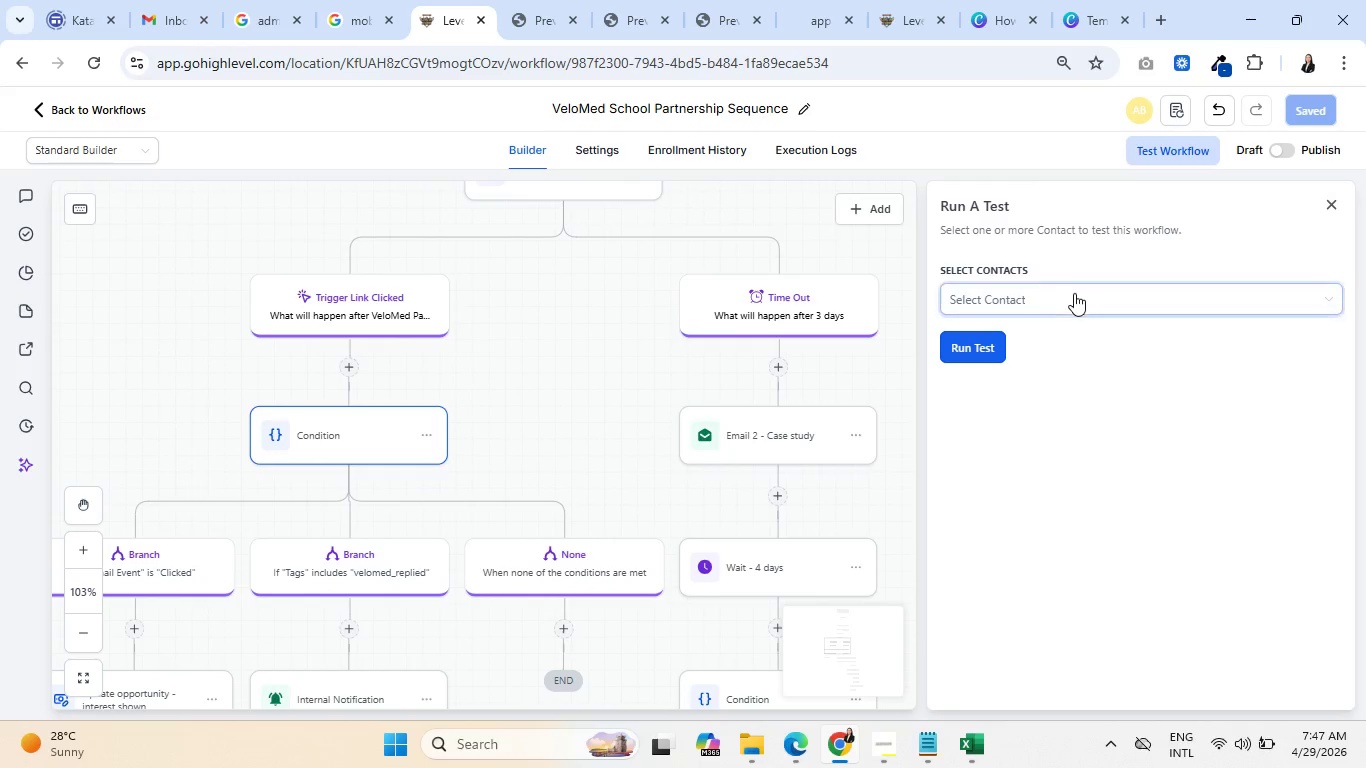 
left_click([1055, 295])
 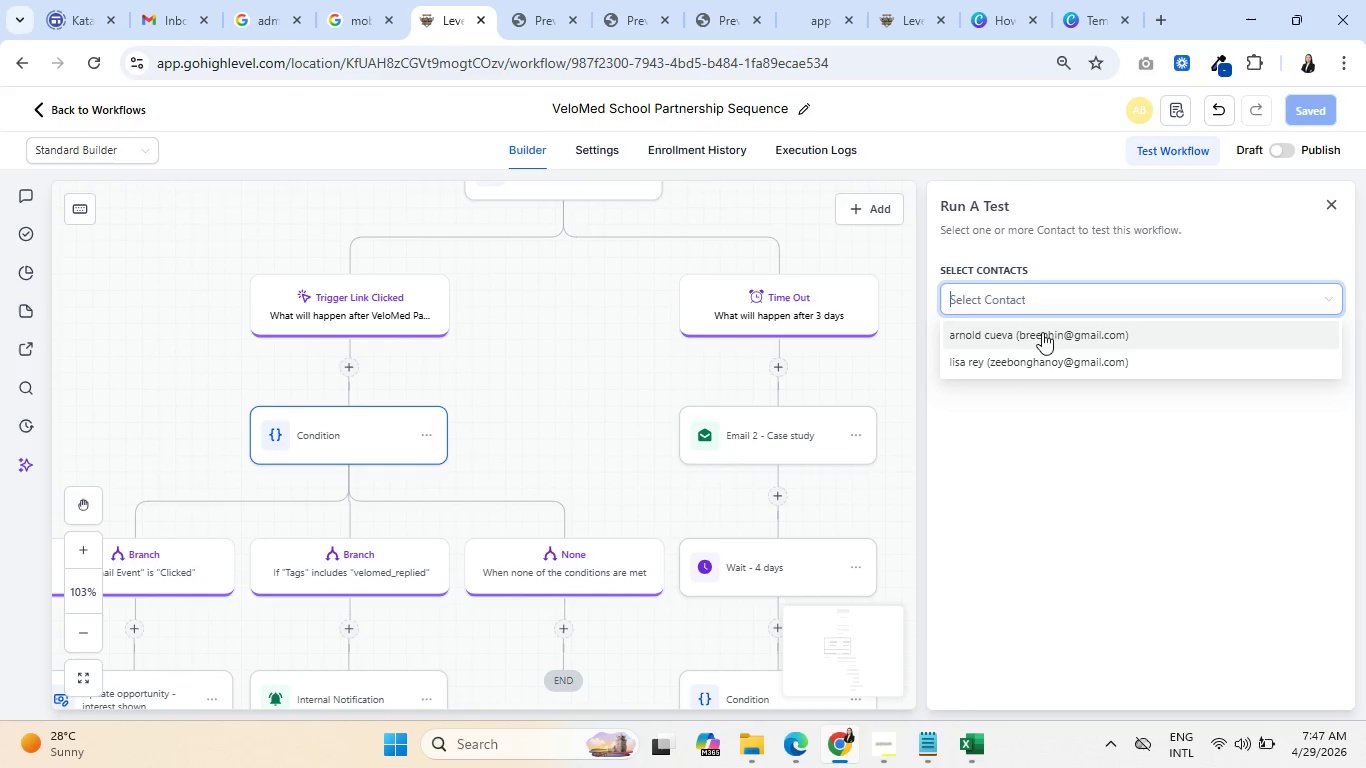 
left_click([1047, 336])
 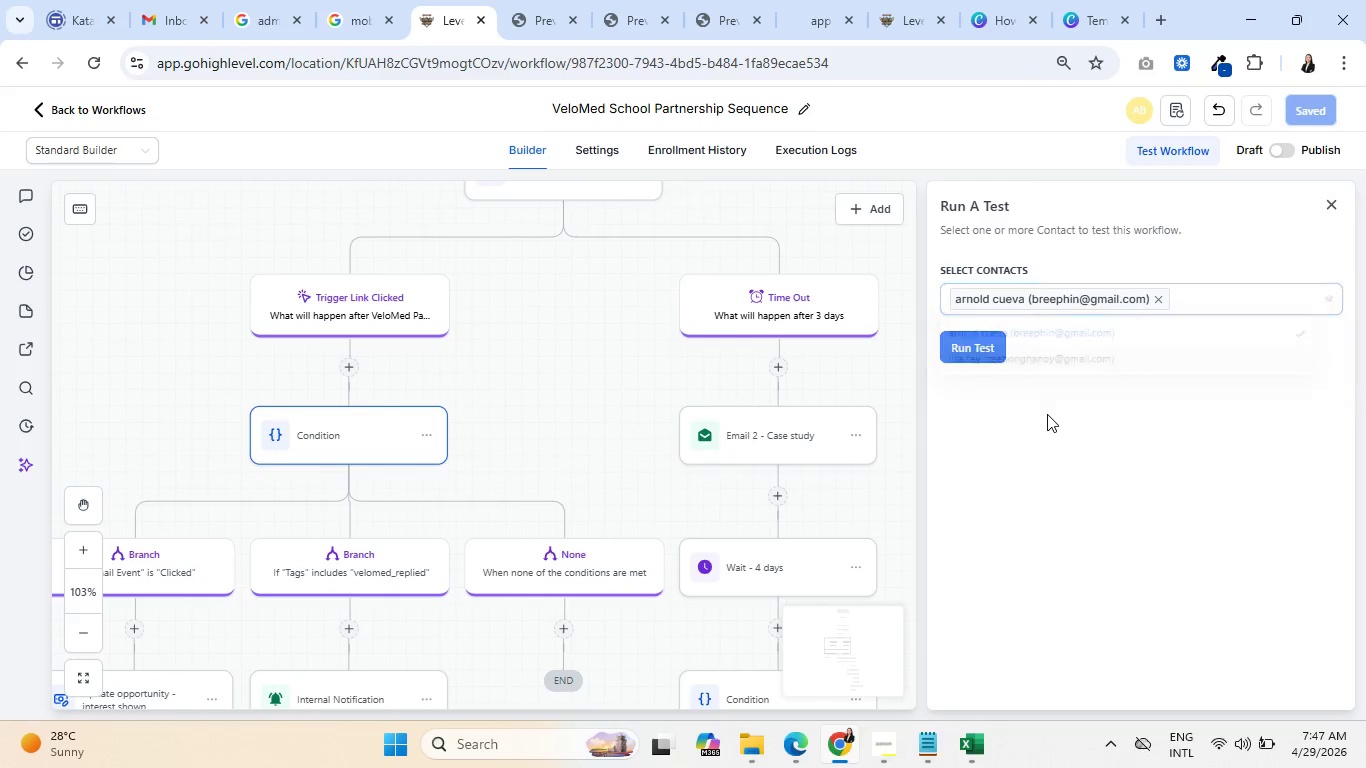 
triple_click([988, 346])
 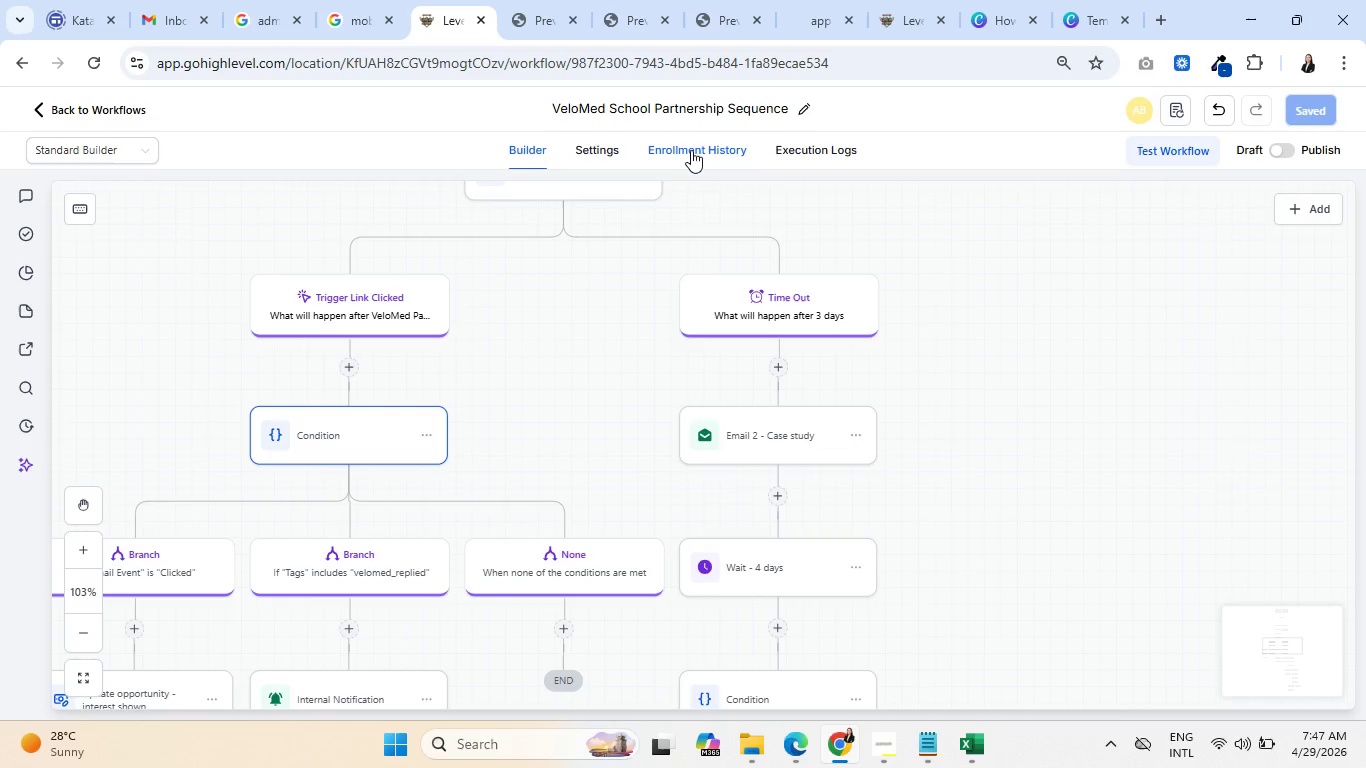 
left_click([694, 148])
 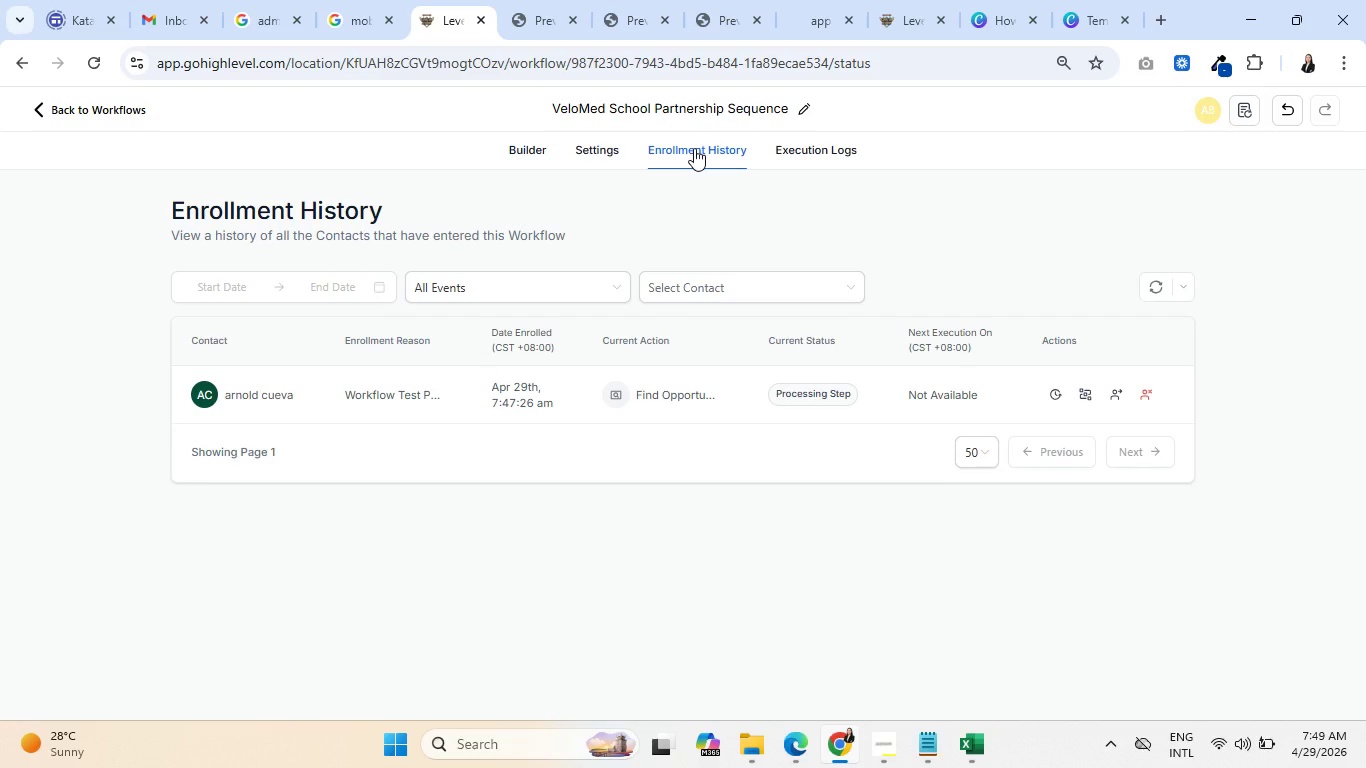 
wait(122.3)
 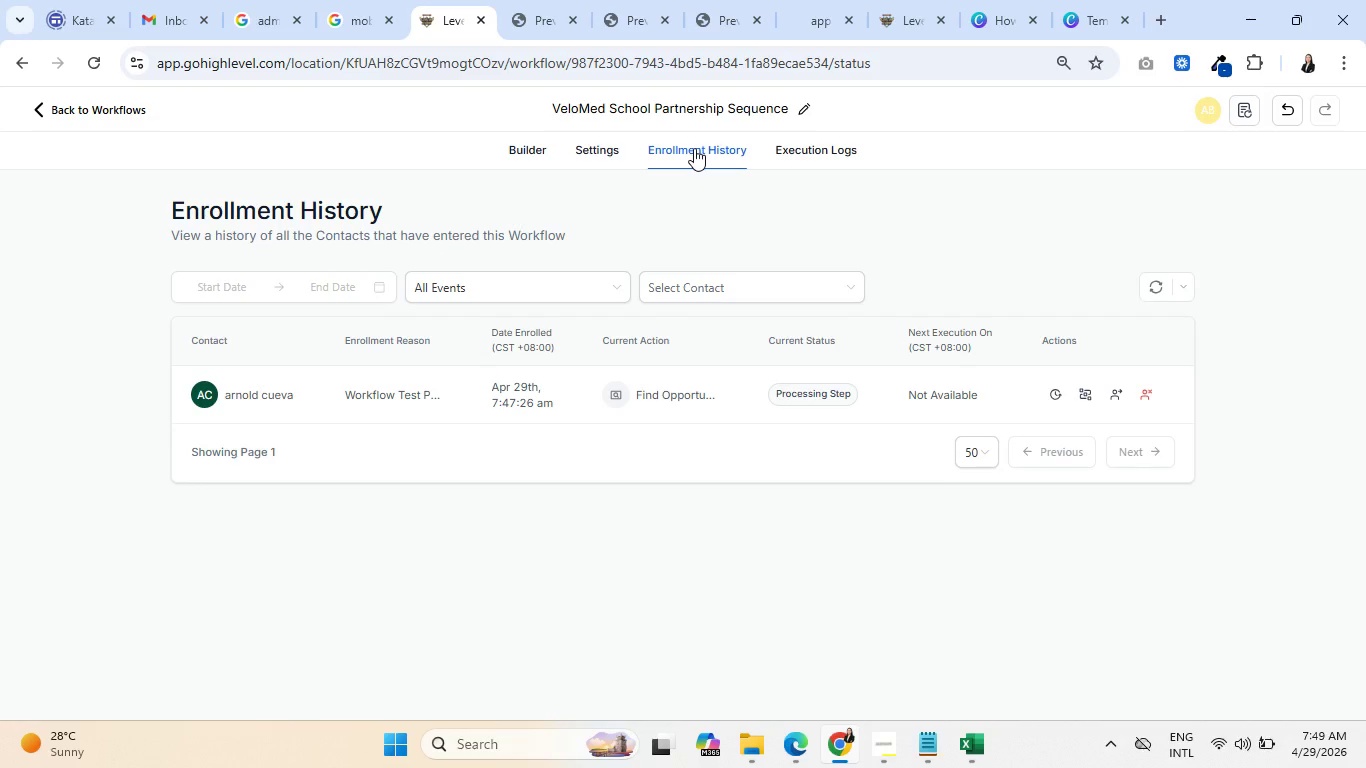 
mouse_move([831, 395])
 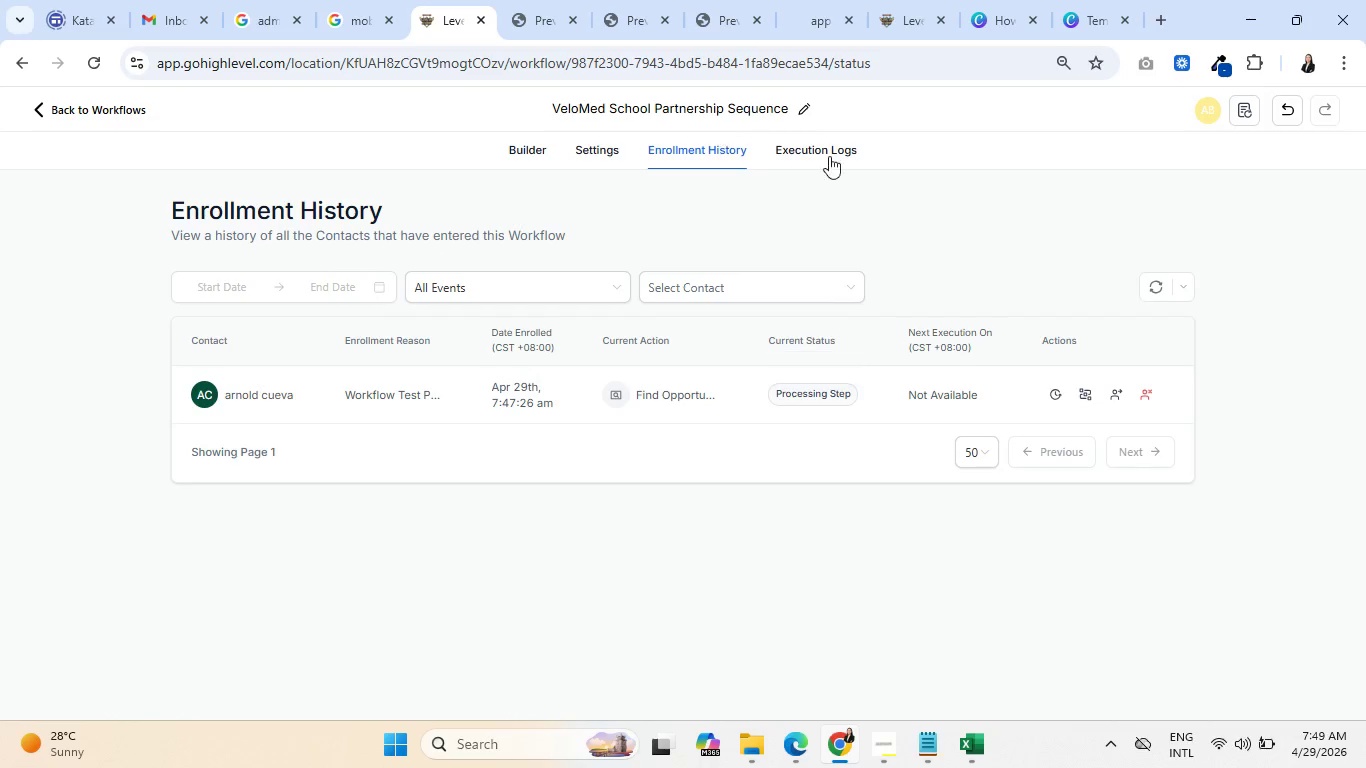 
left_click([841, 162])
 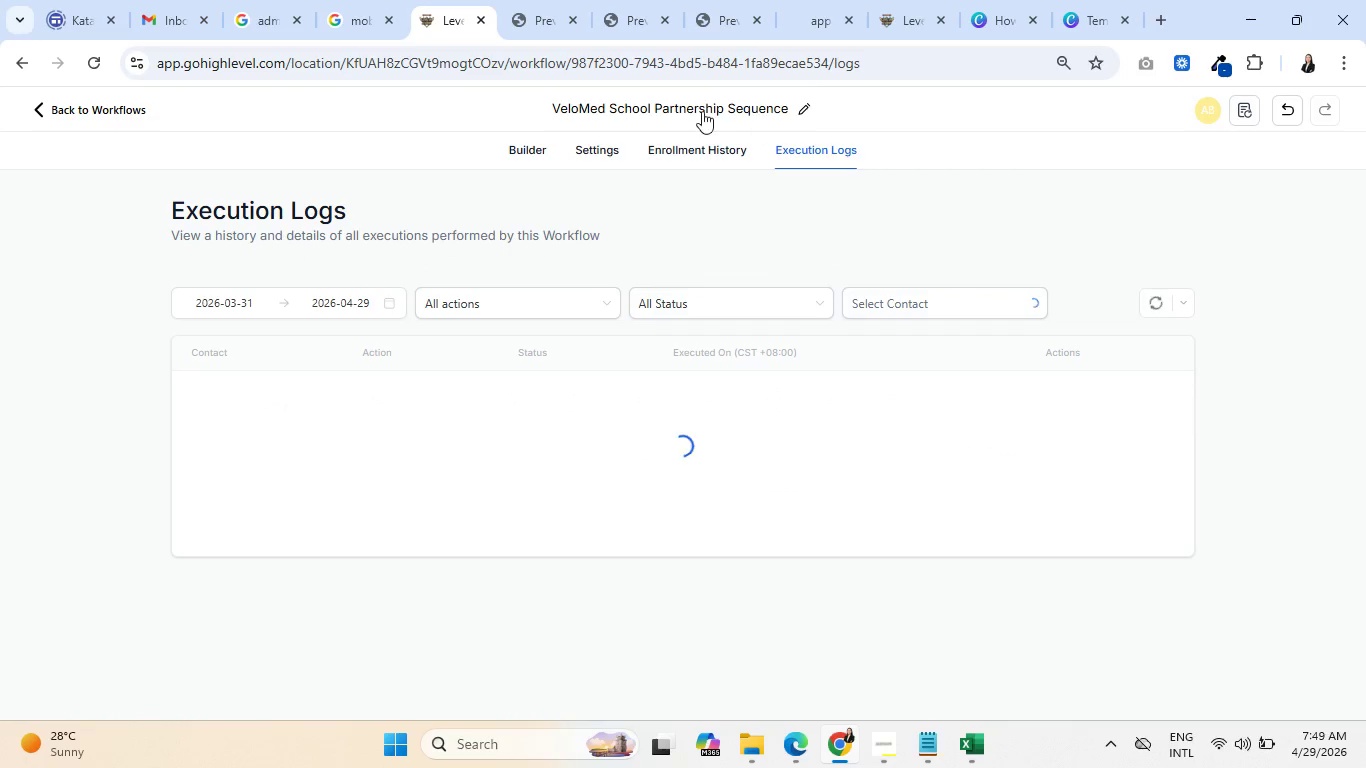 
left_click([671, 141])
 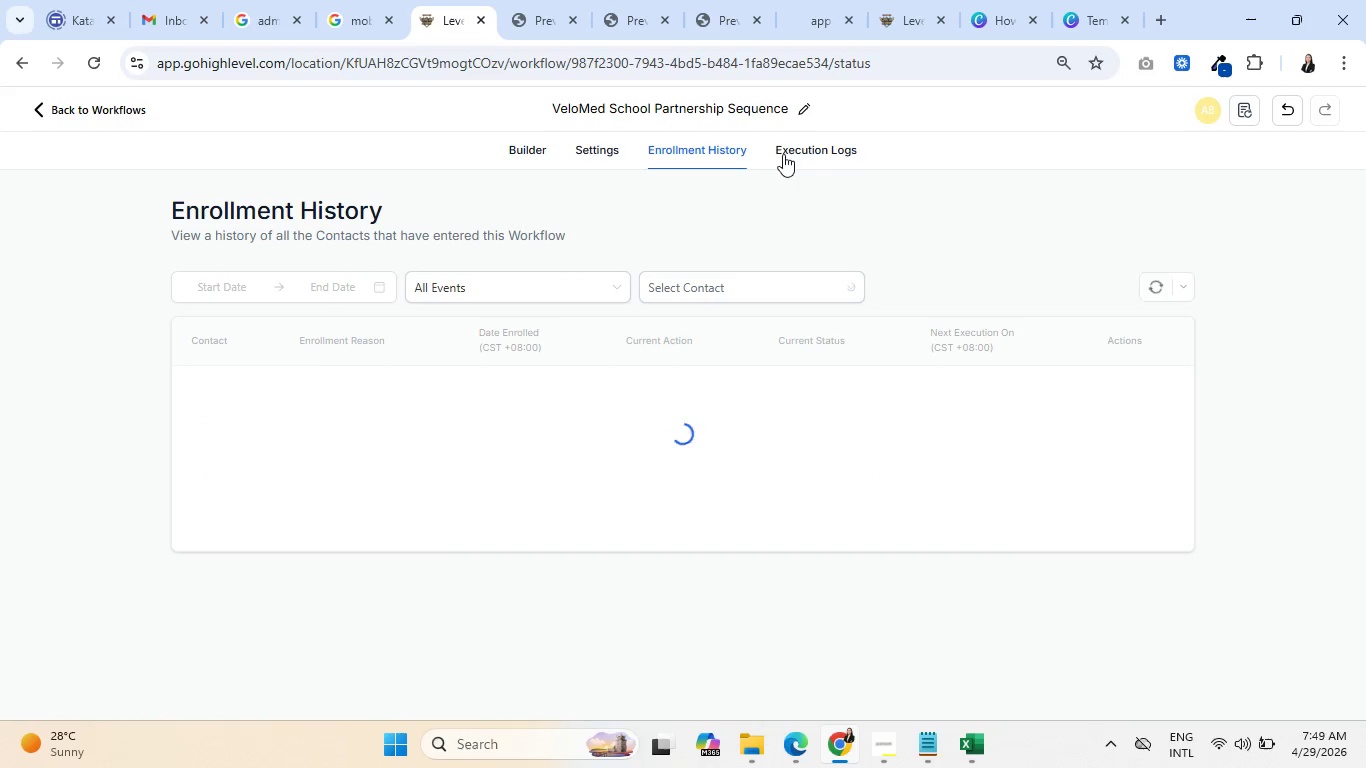 
left_click([796, 153])
 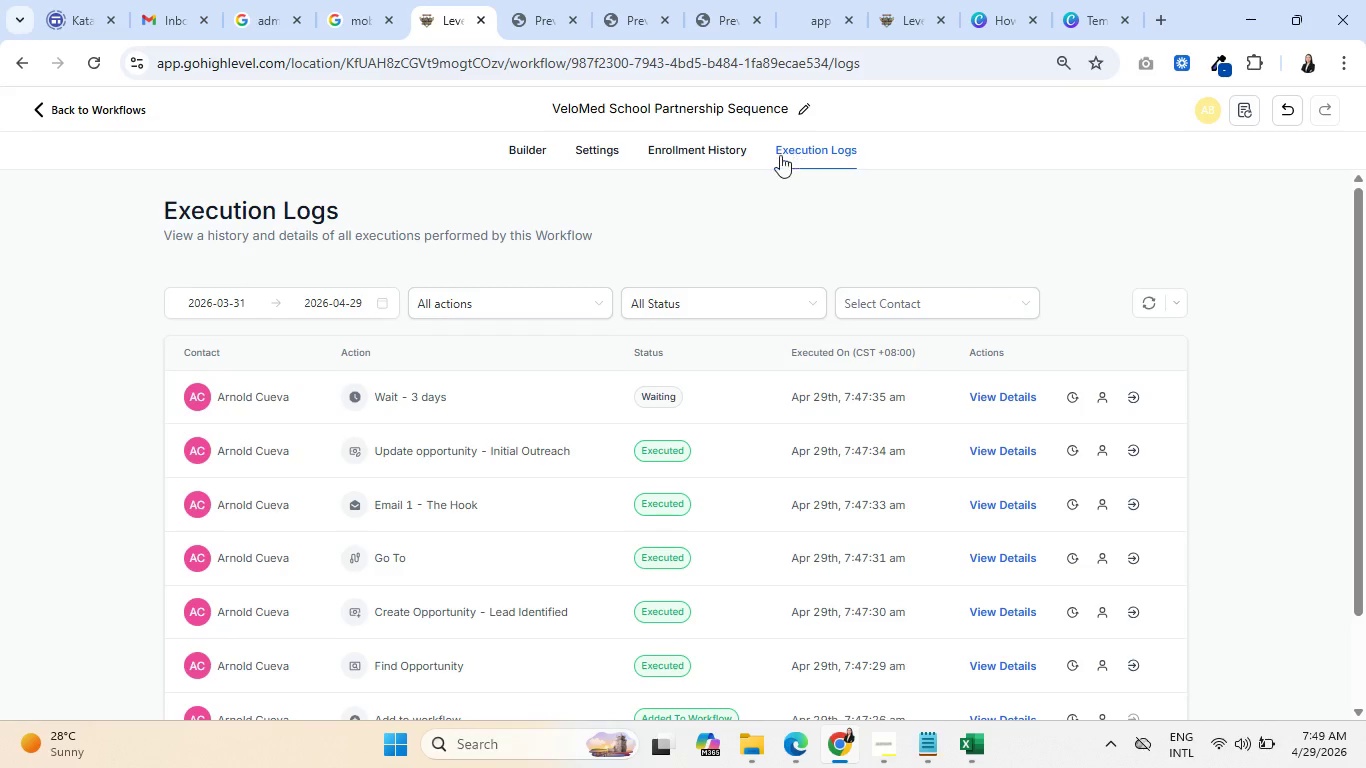 
mouse_move([484, 439])
 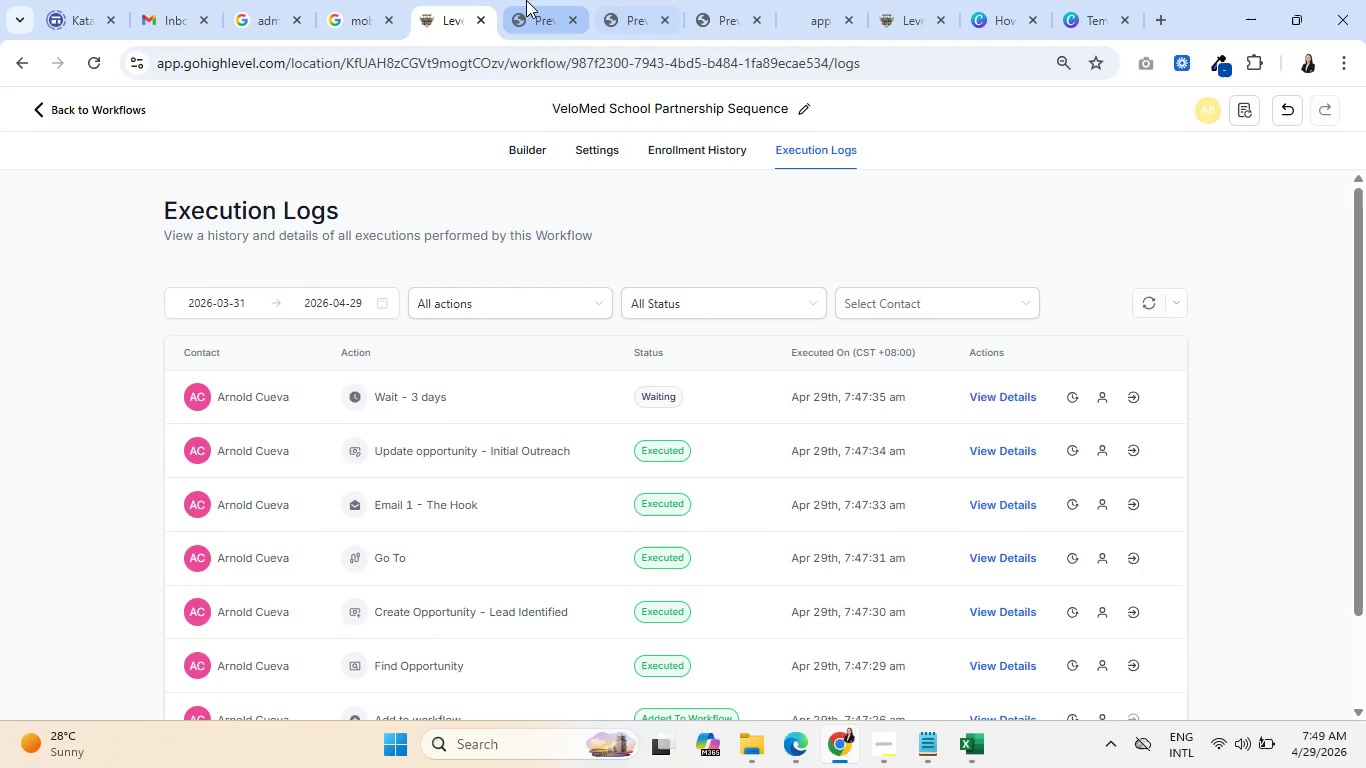 
left_click([526, 0])
 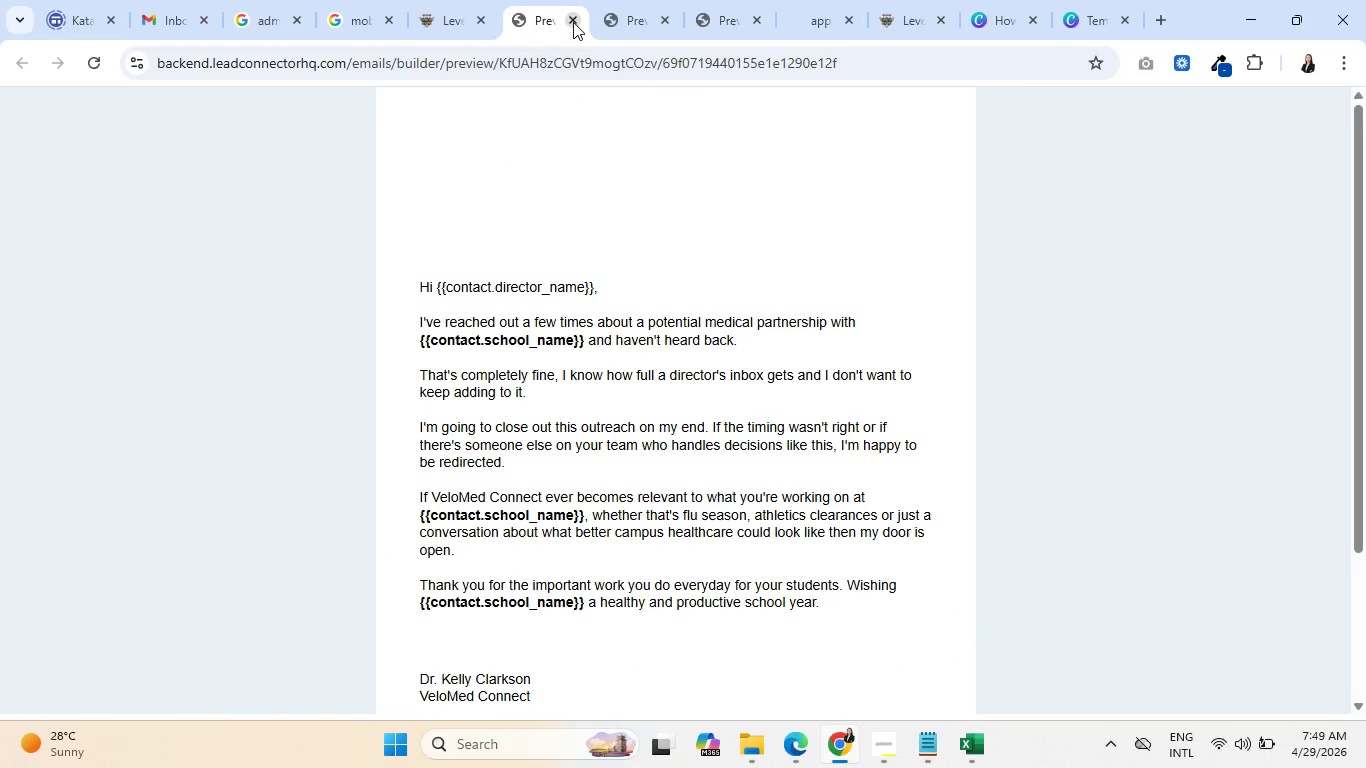 
double_click([573, 22])
 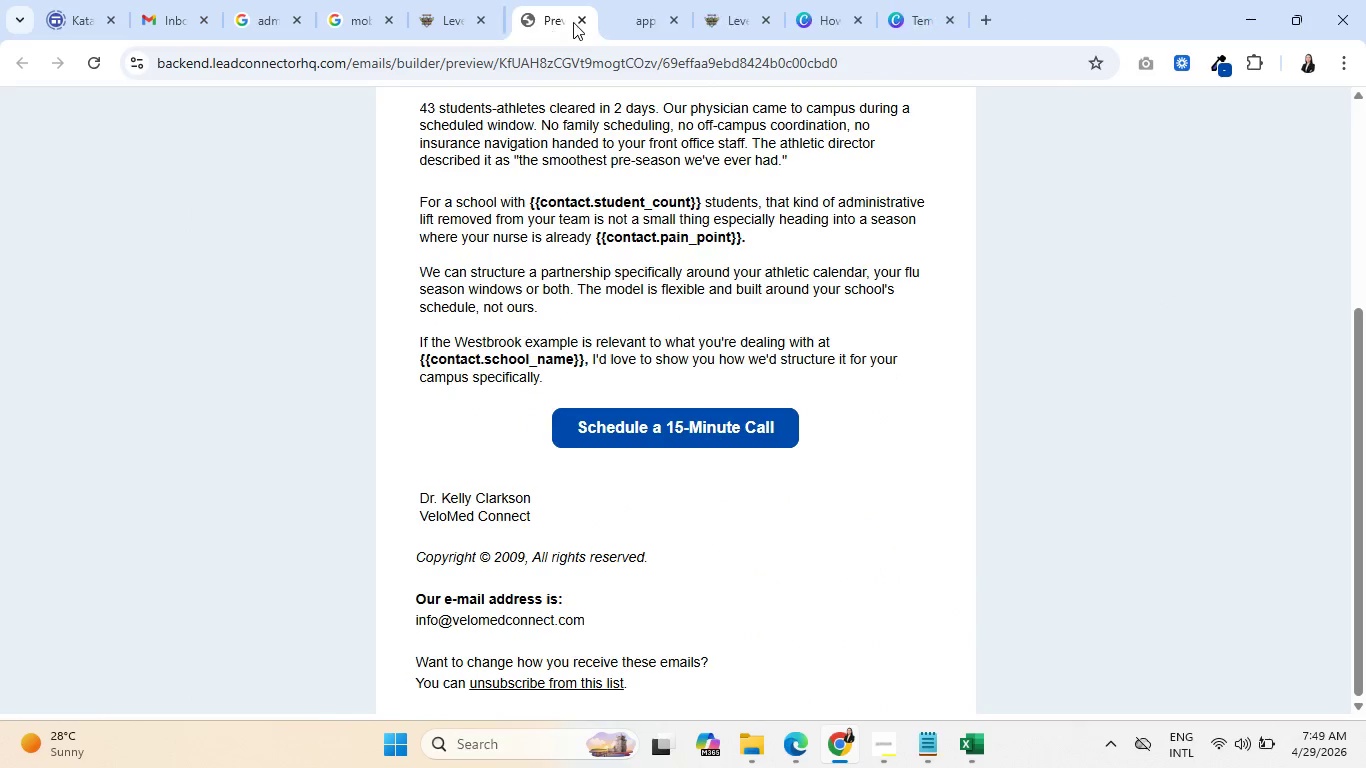 
triple_click([573, 22])
 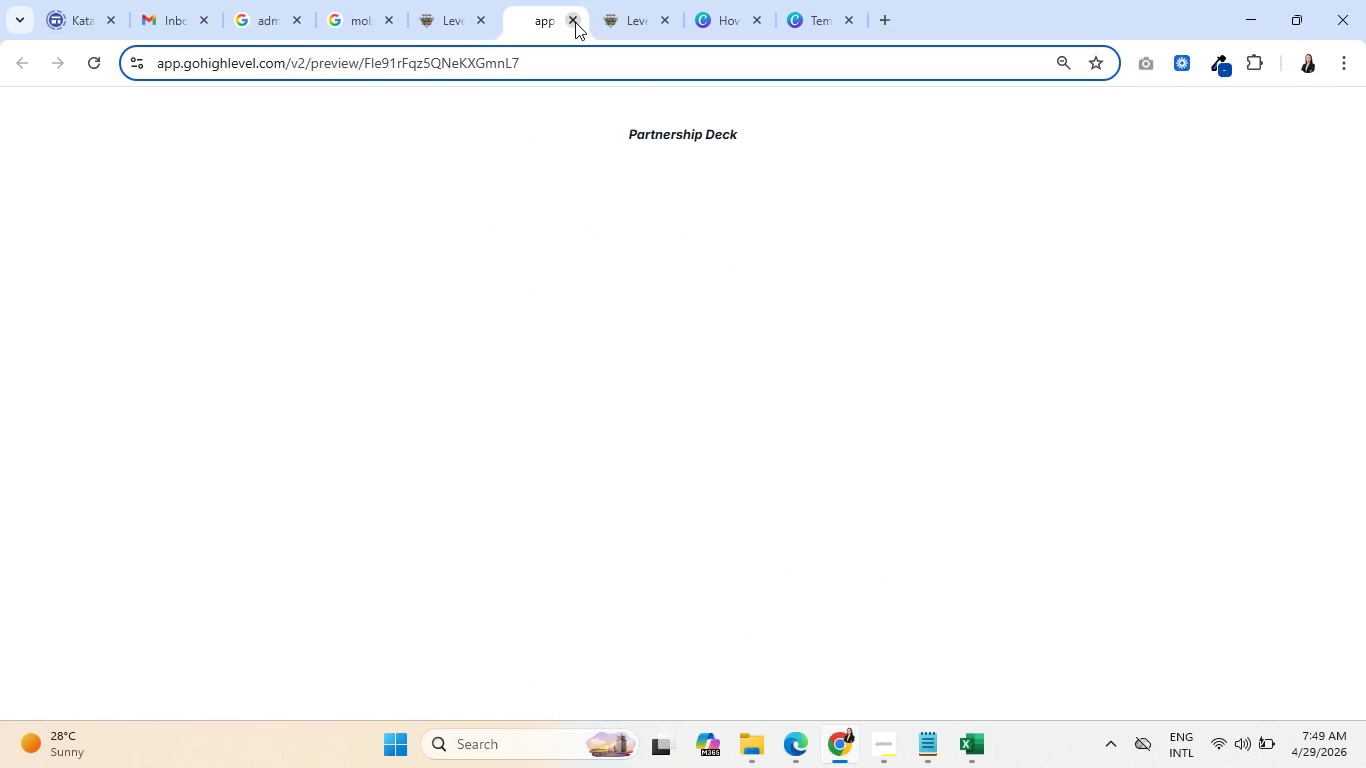 
left_click([575, 22])
 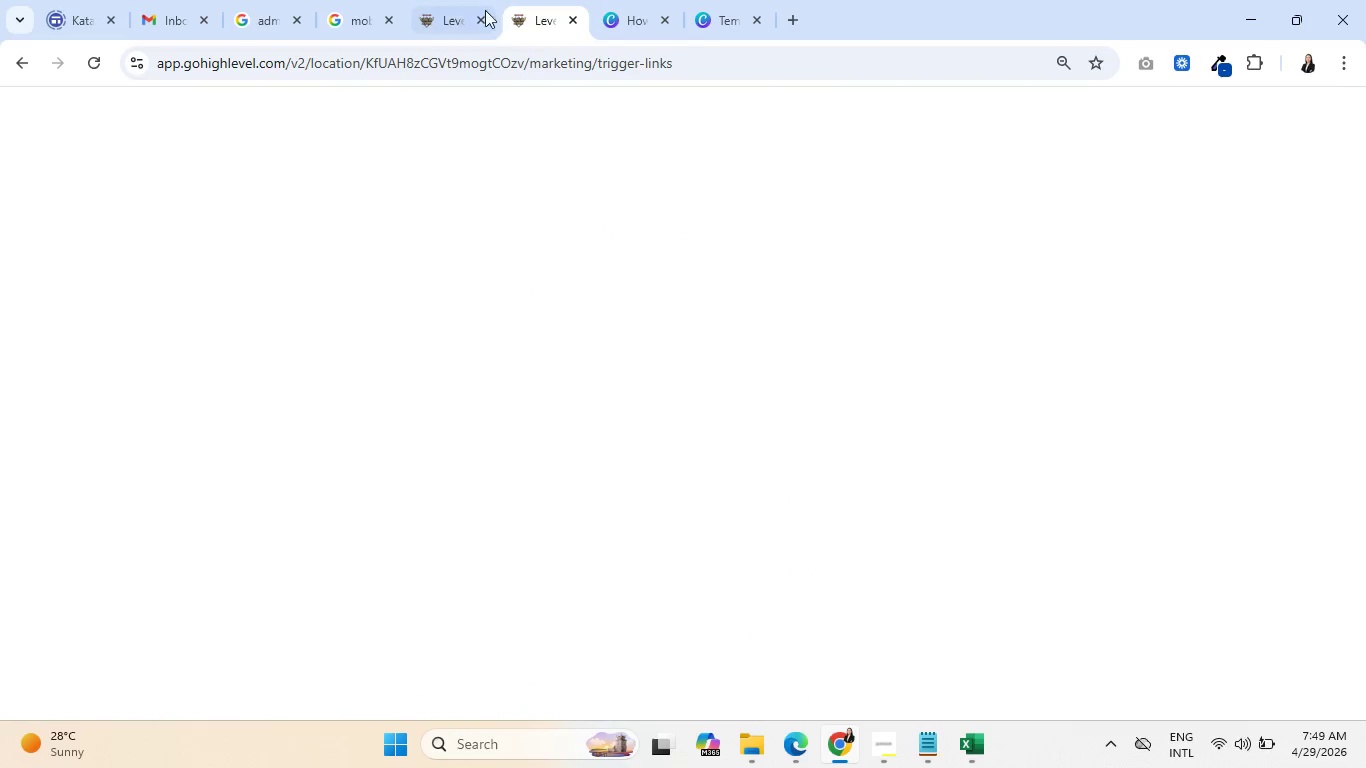 
left_click([449, 1])
 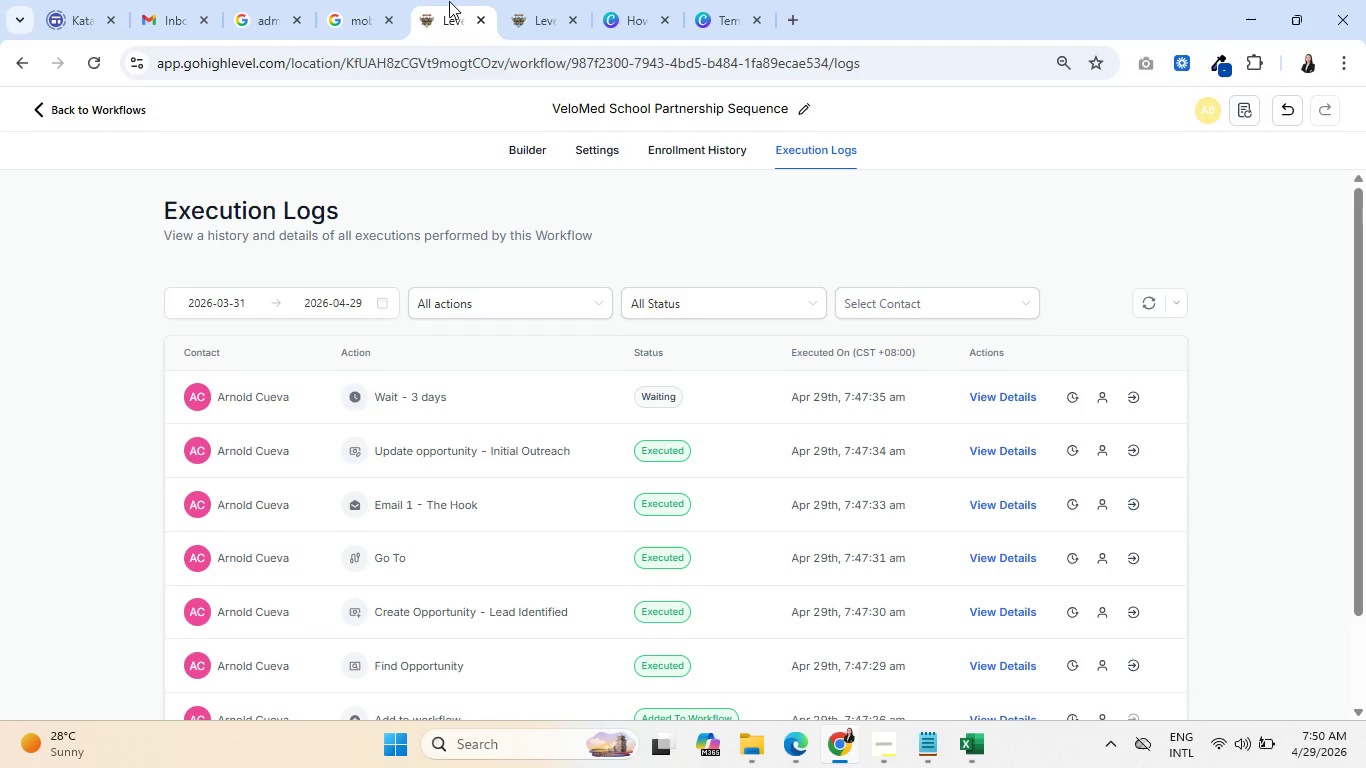 
wait(30.12)
 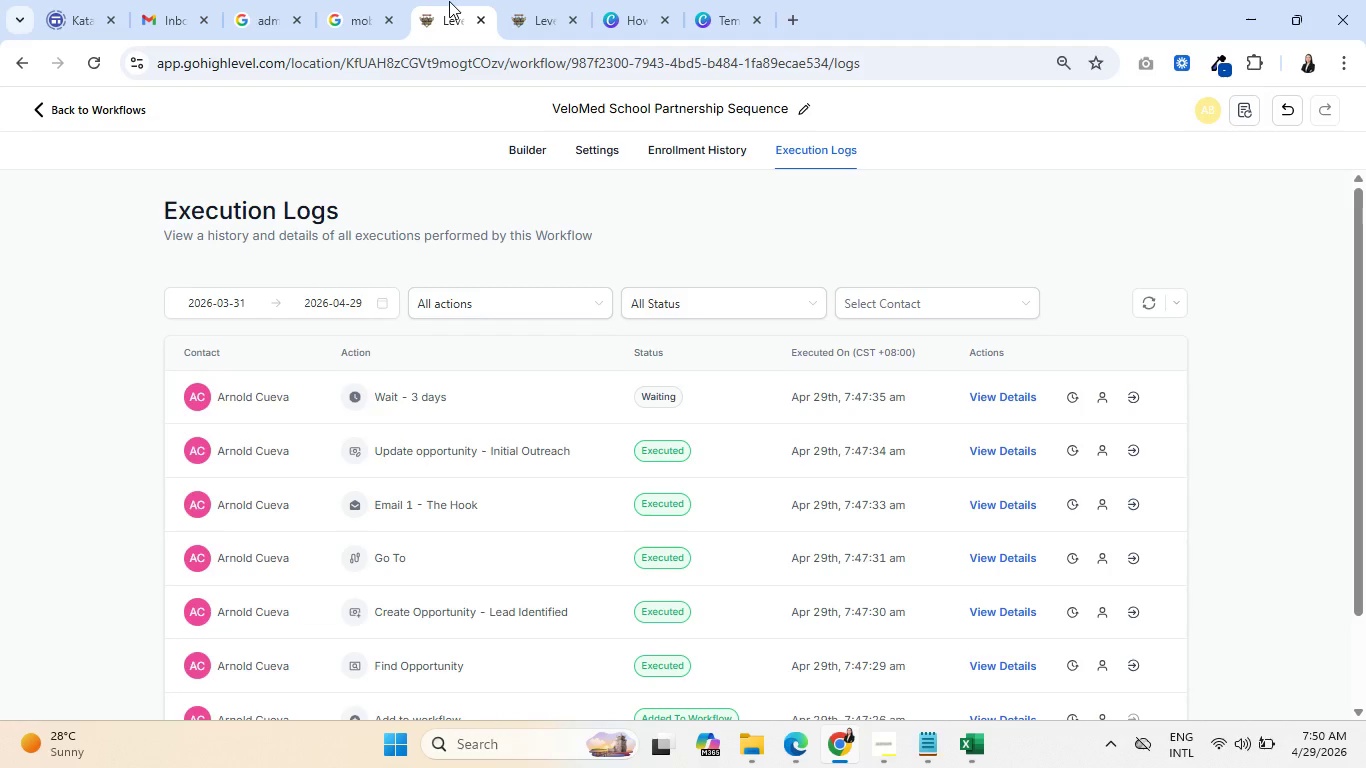 
left_click([543, 0])
 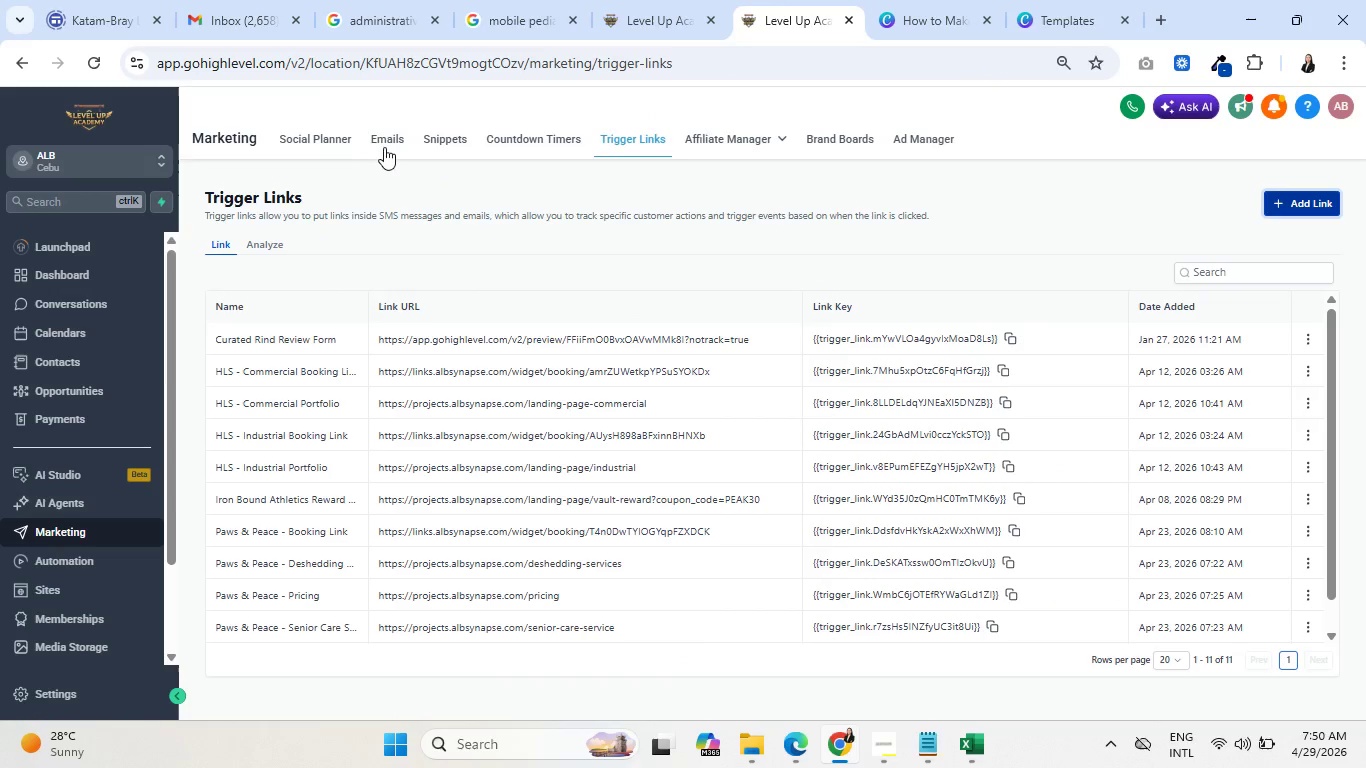 
left_click([378, 143])
 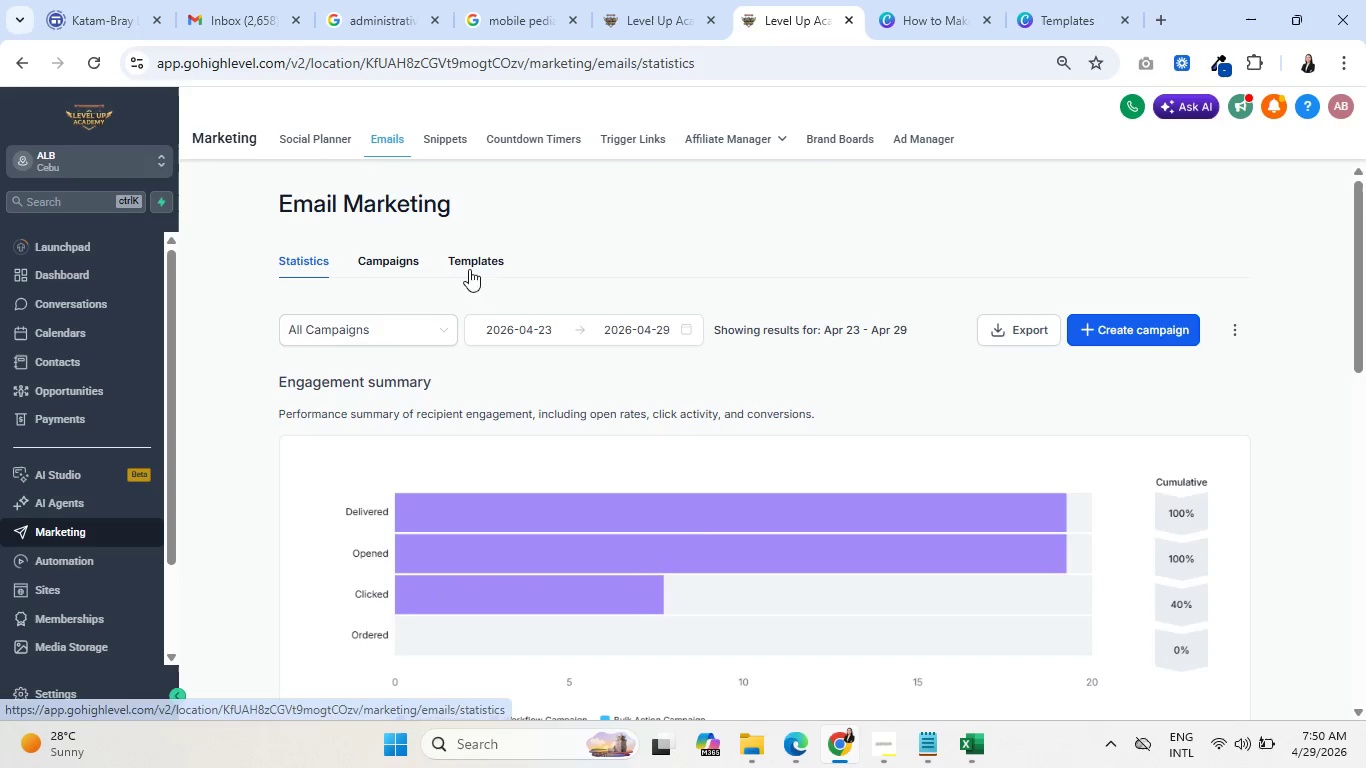 
wait(6.81)
 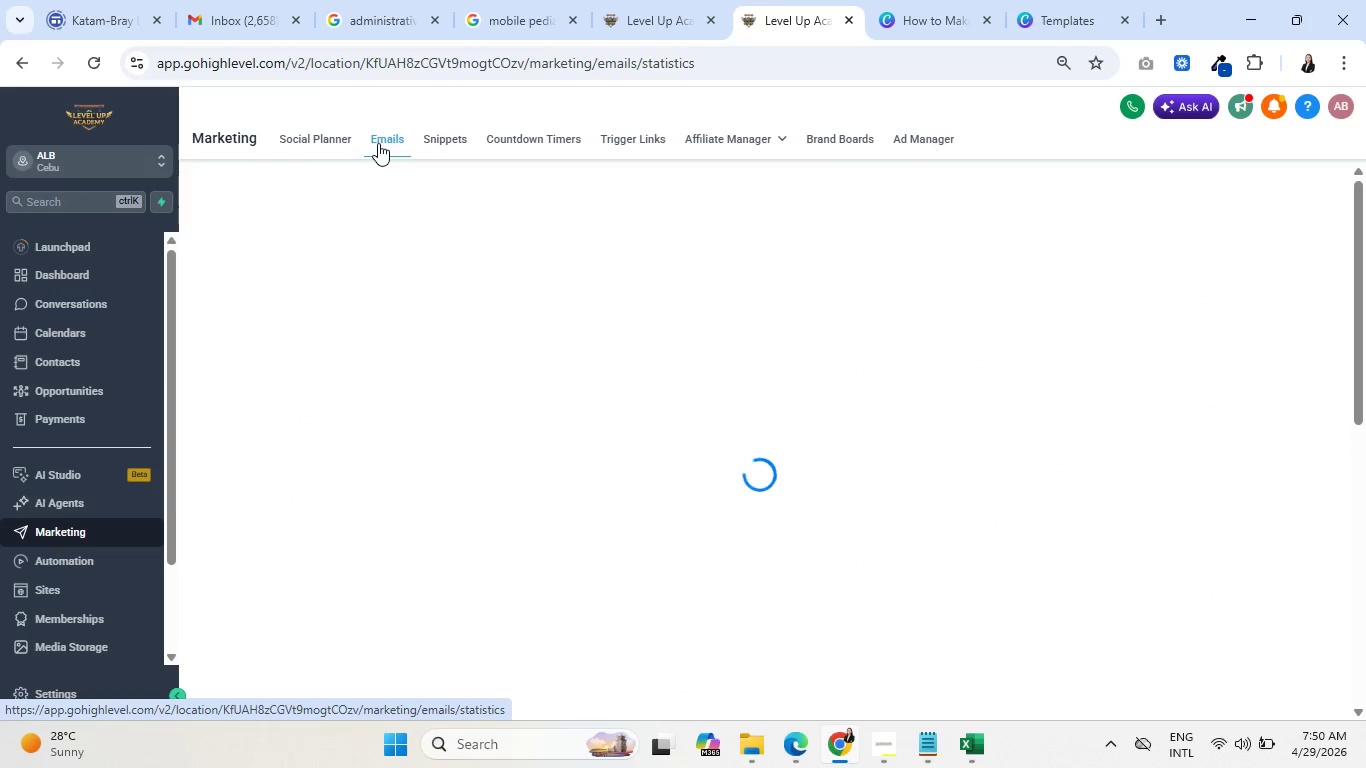 
left_click([466, 255])
 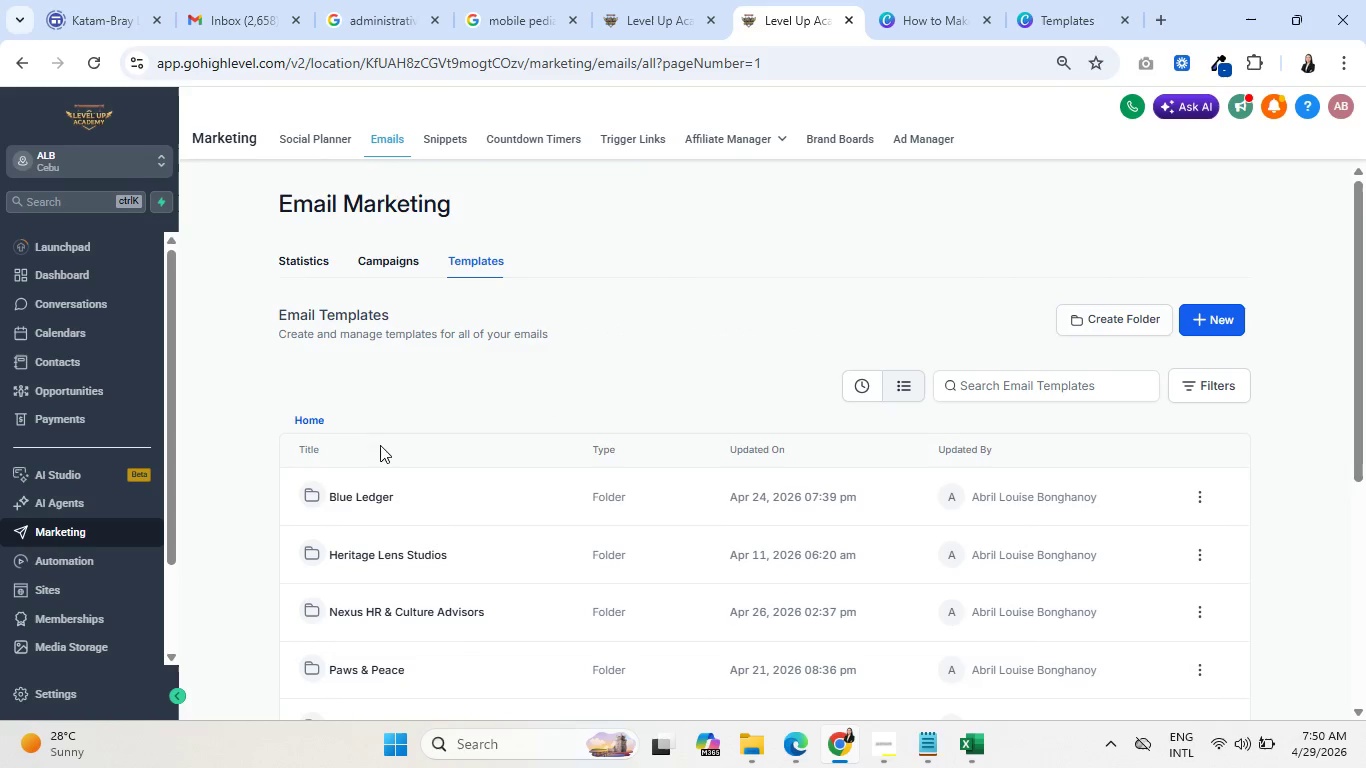 
scroll: coordinate [406, 500], scroll_direction: down, amount: 5.0
 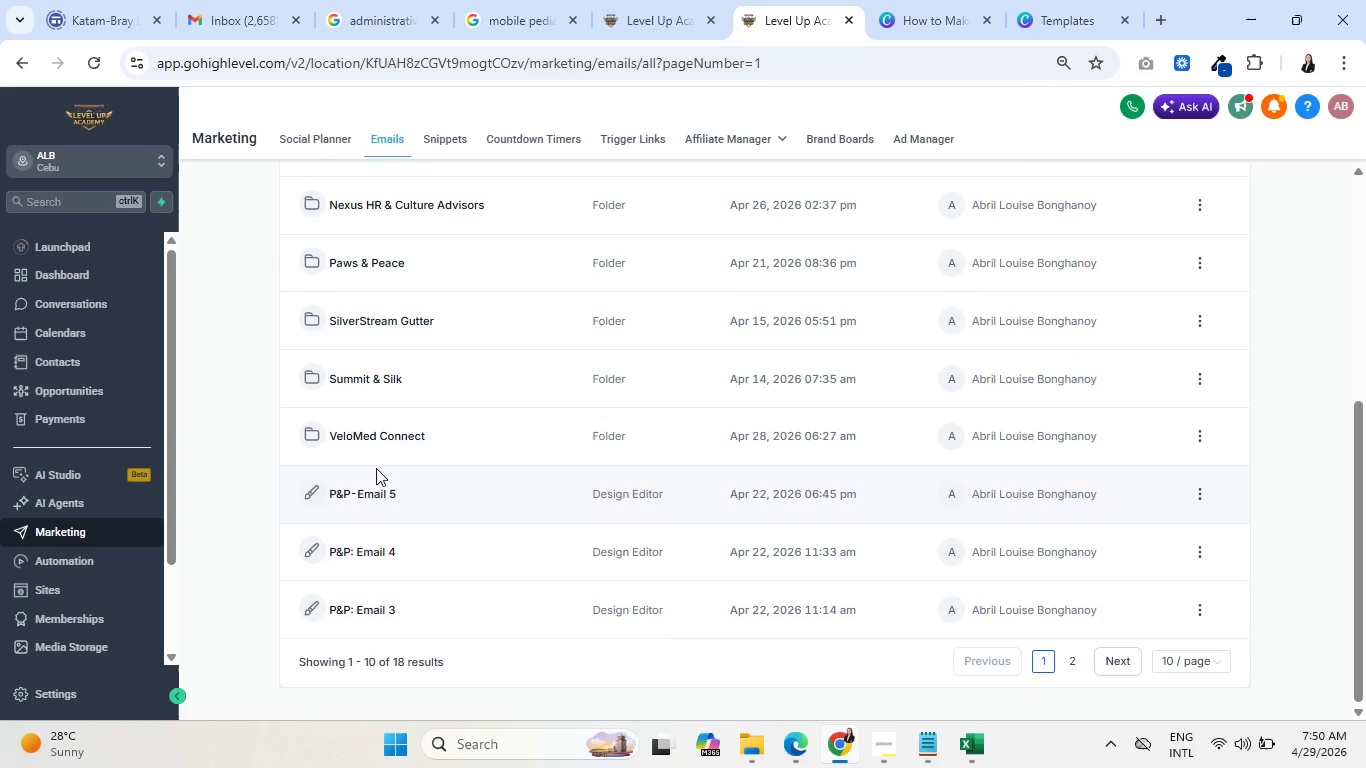 
left_click([375, 444])
 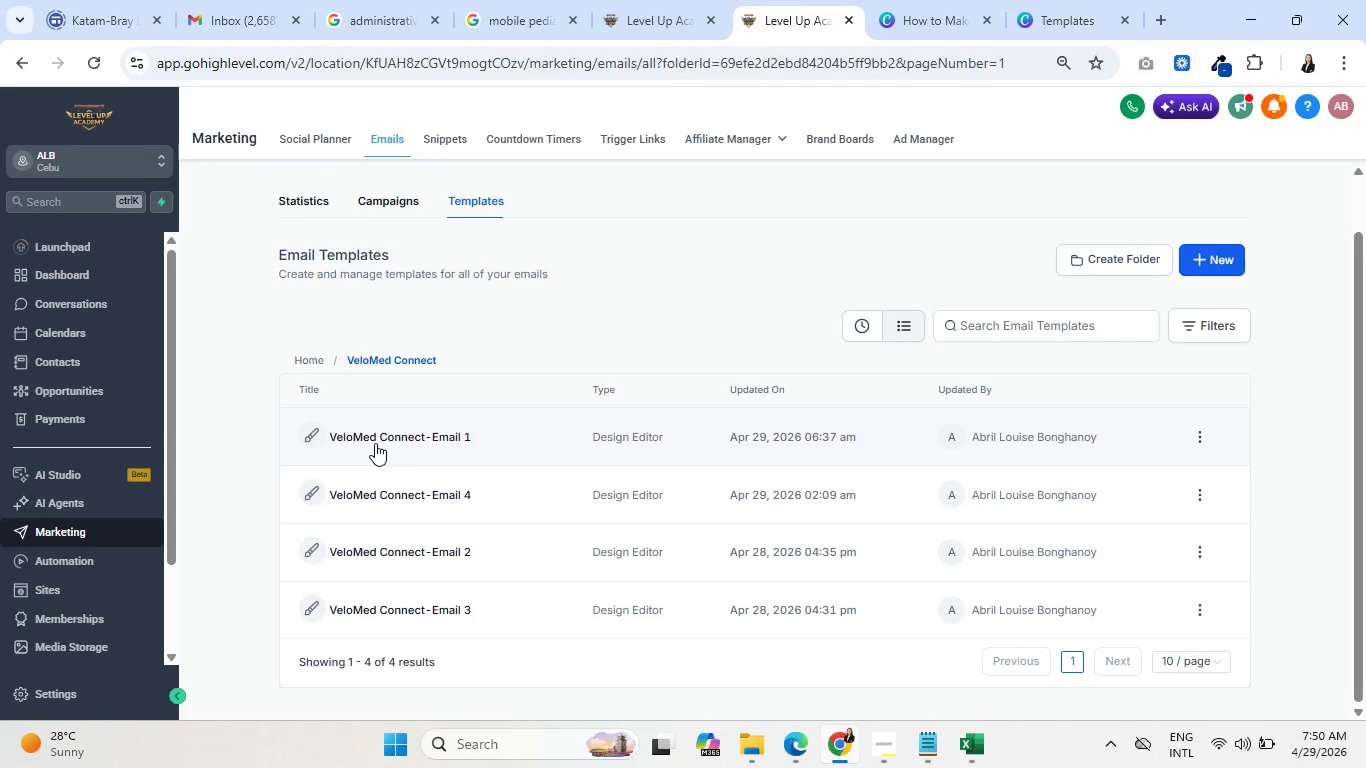 
left_click([394, 432])
 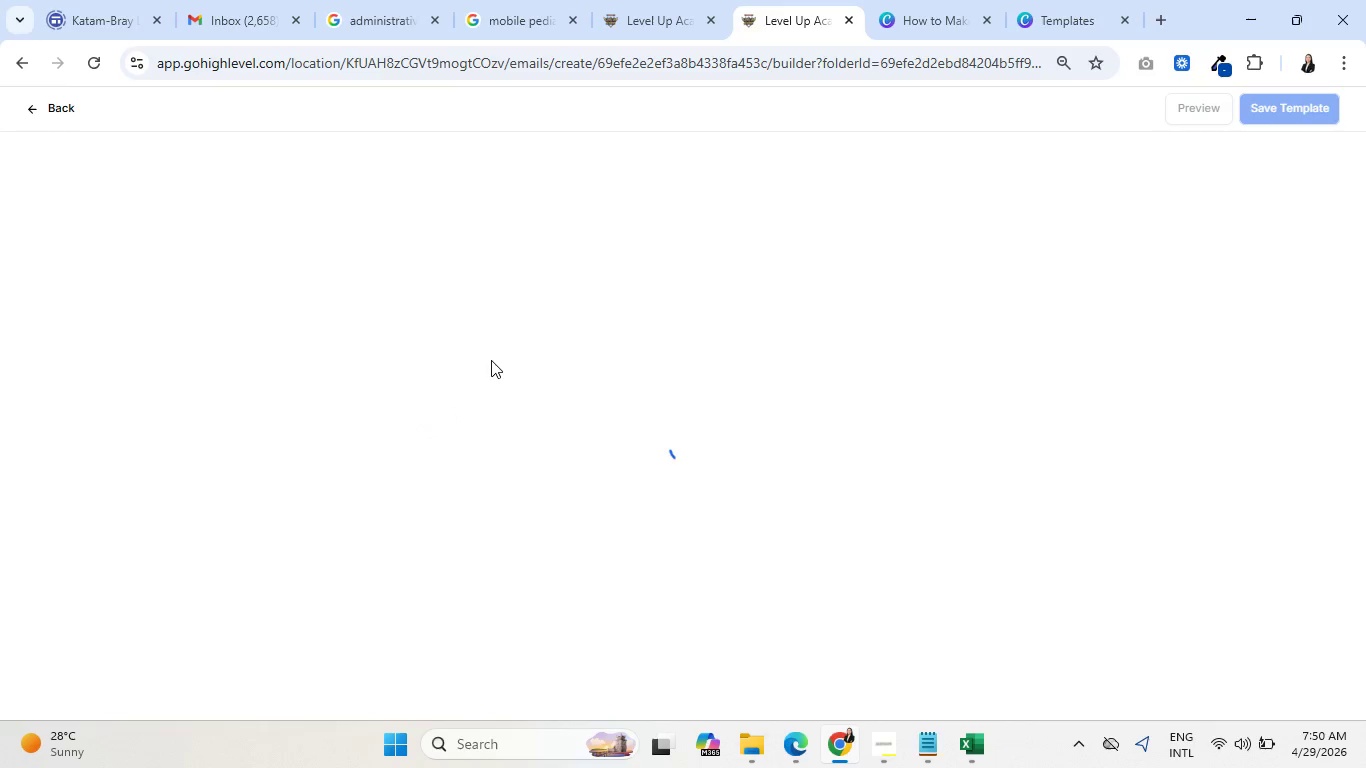 
wait(12.2)
 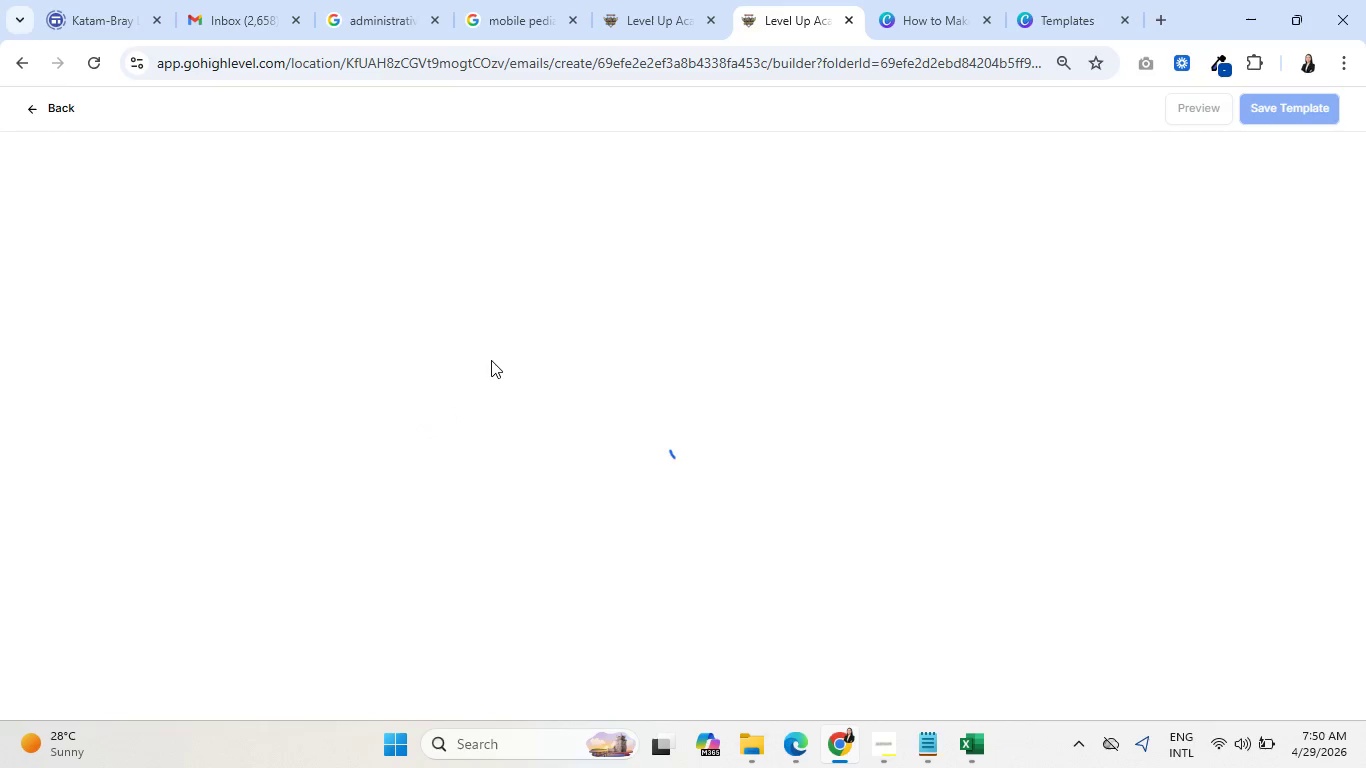 
left_click([878, 367])
 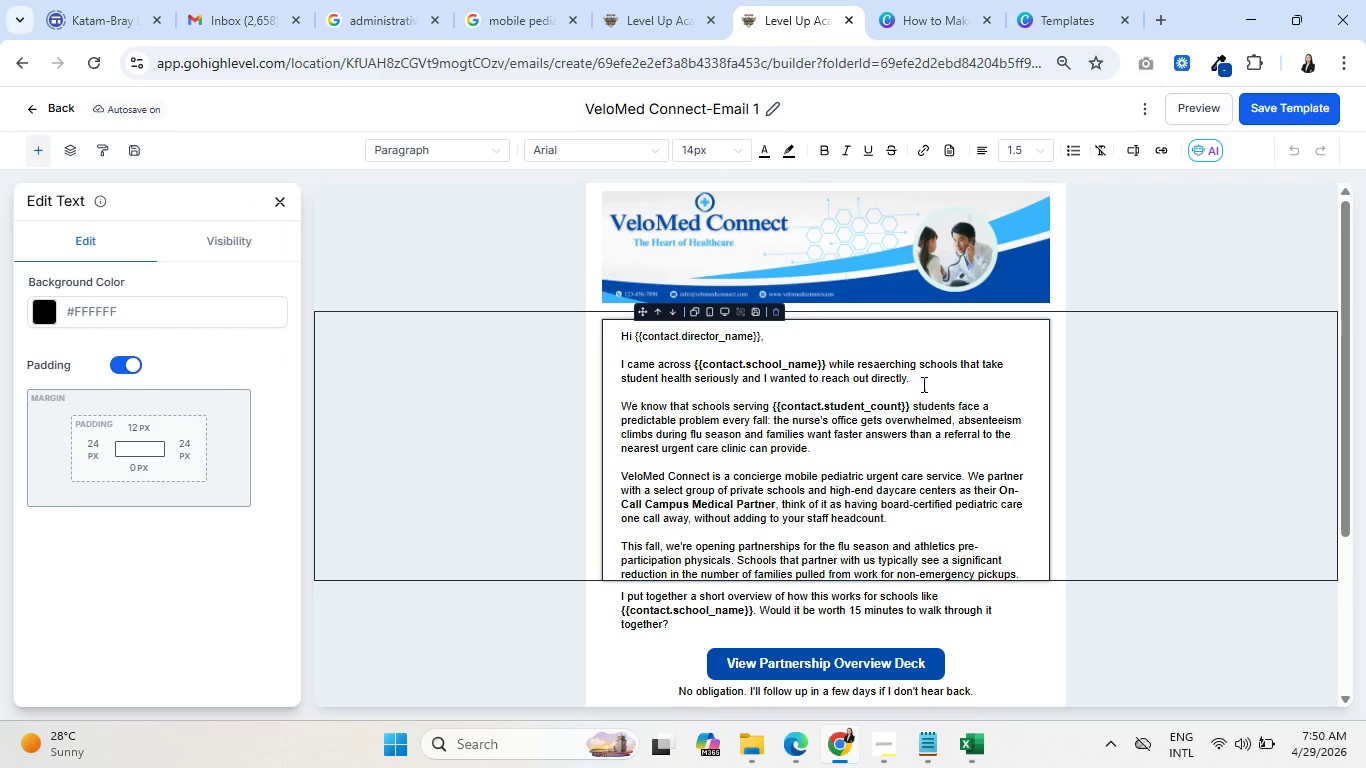 
key(Backspace)
key(Backspace)
type([Delete]sea)
 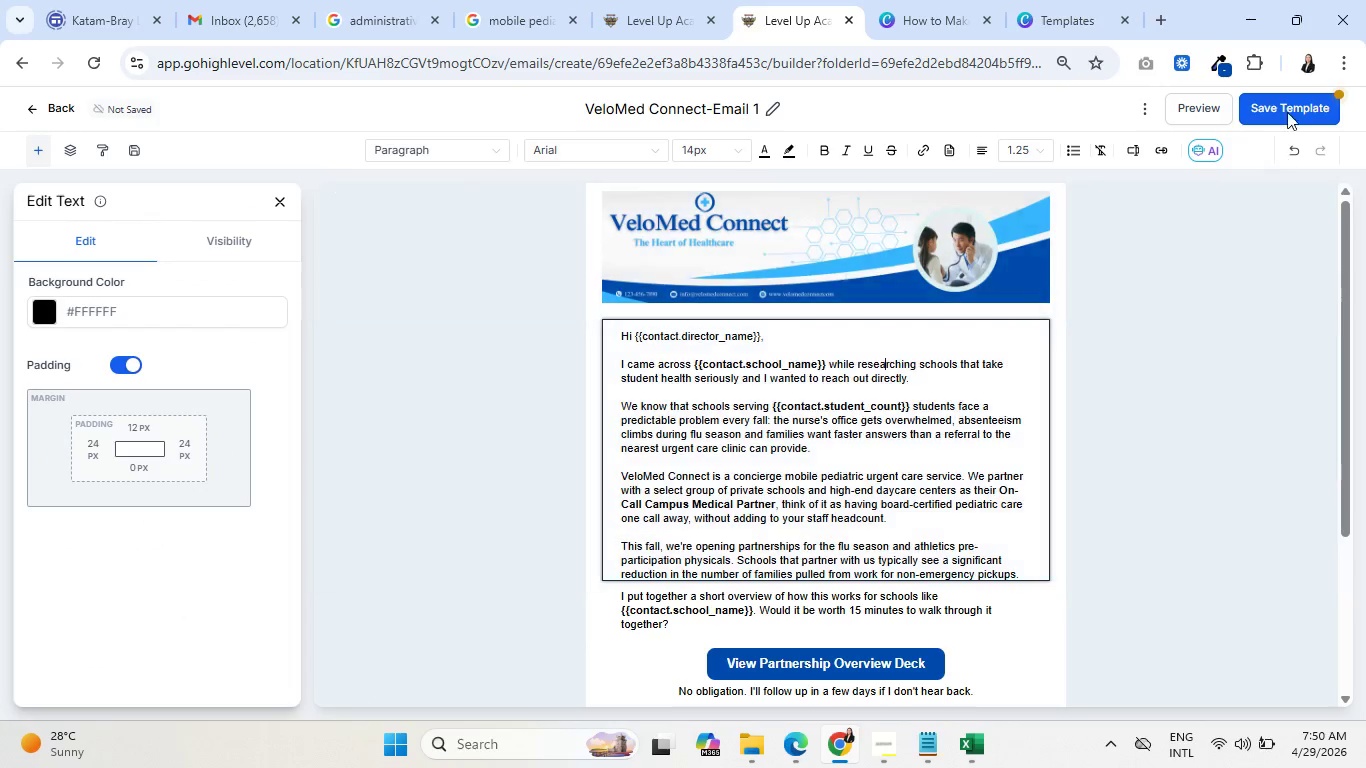 
left_click([1292, 104])
 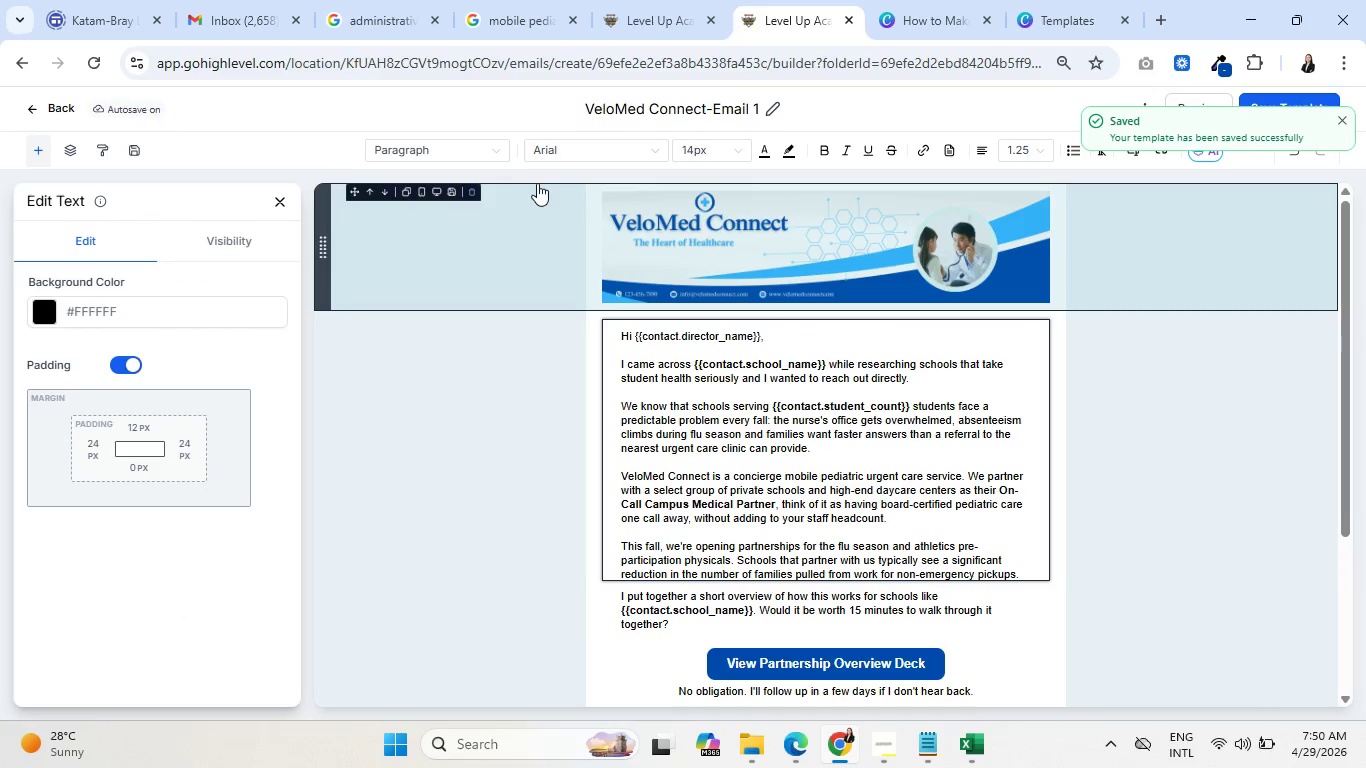 
left_click([34, 109])
 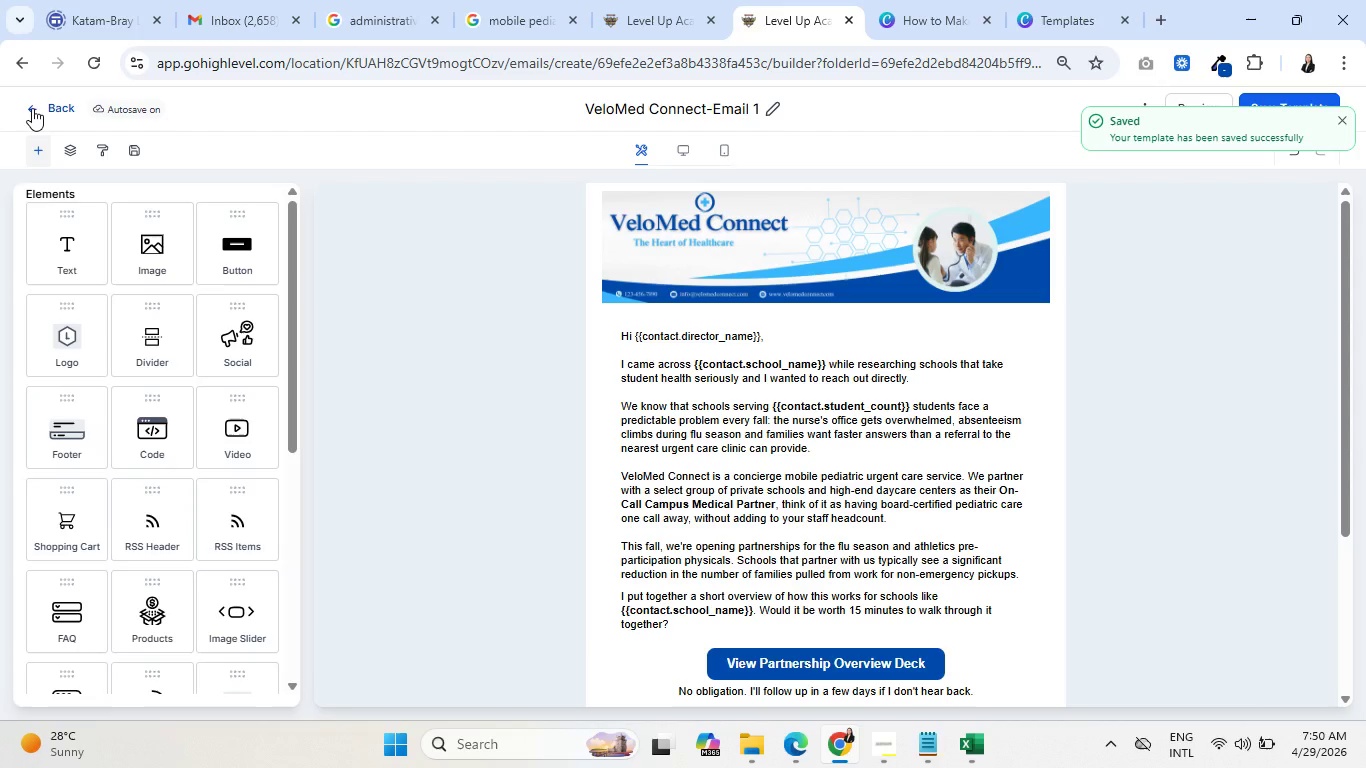 
left_click([32, 108])
 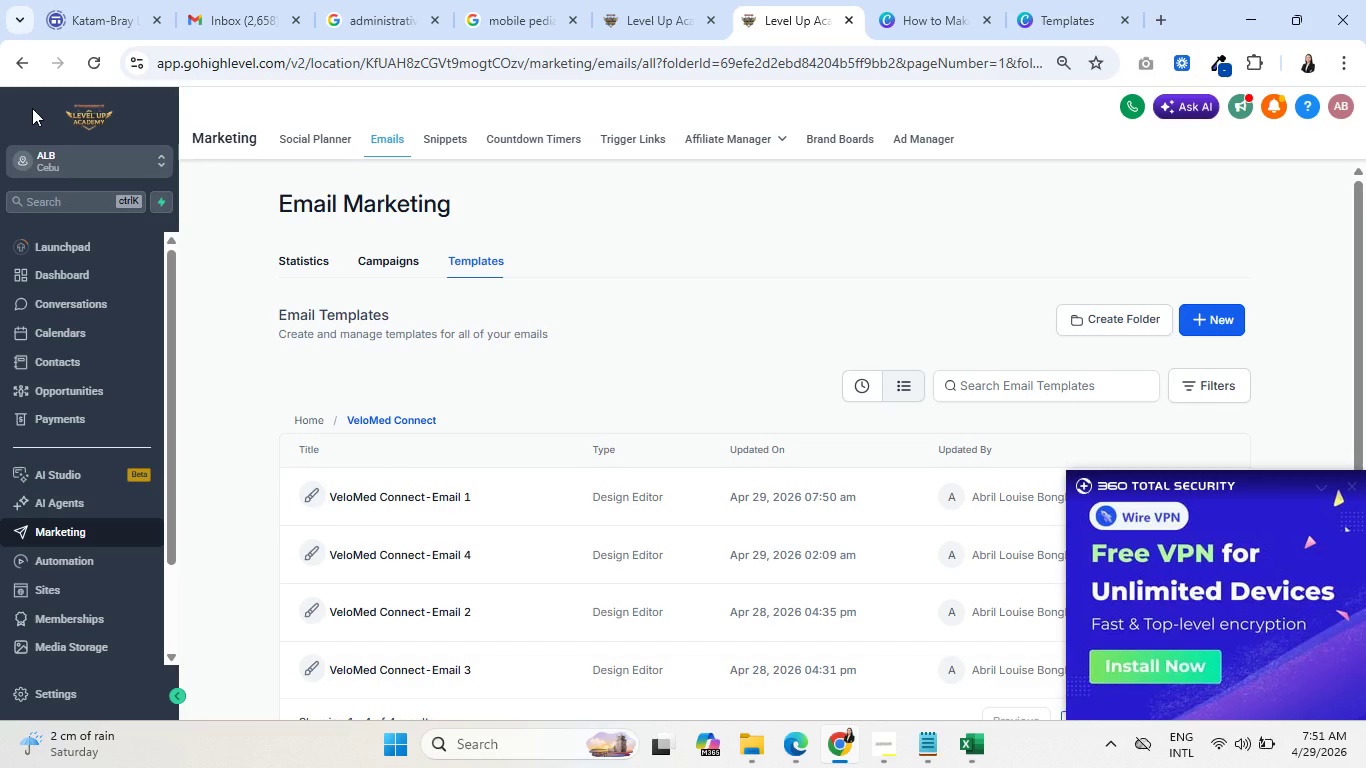 
wait(71.3)
 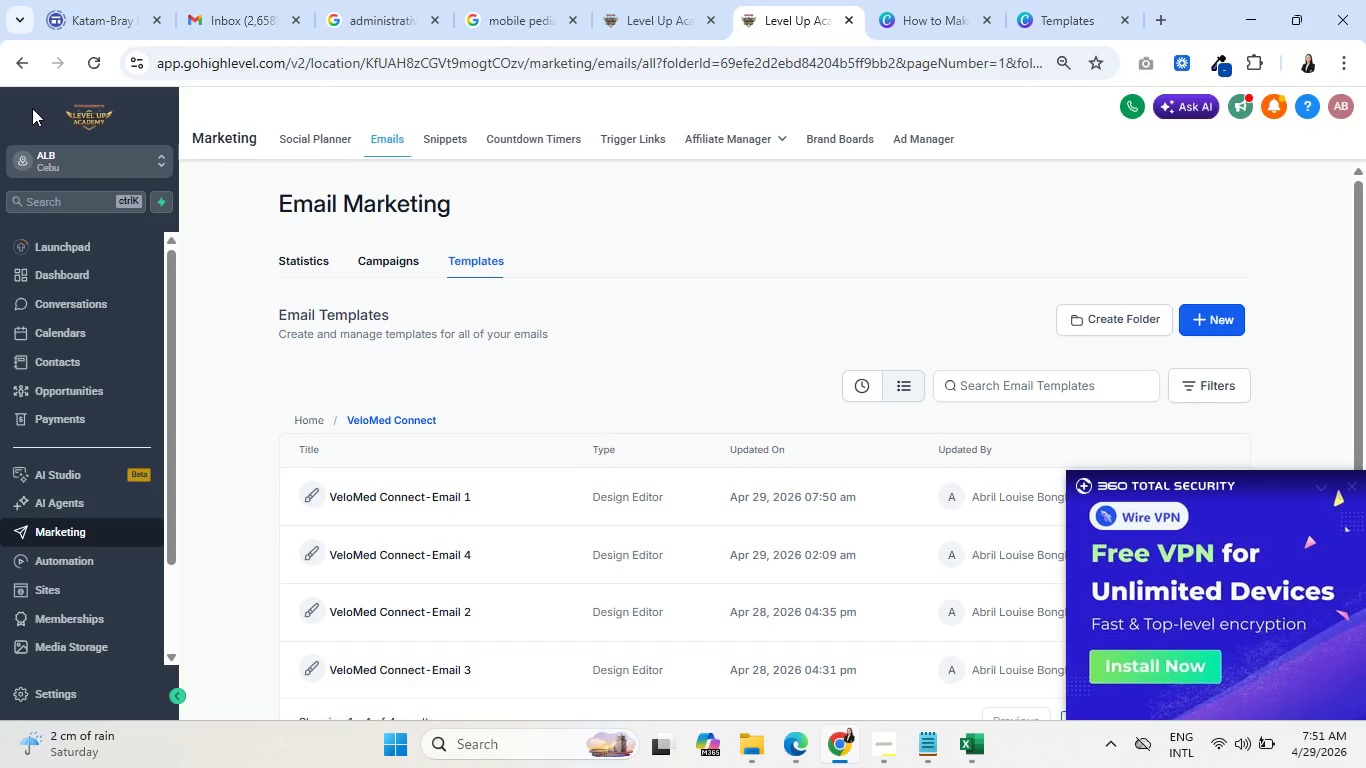 
left_click([616, 0])
 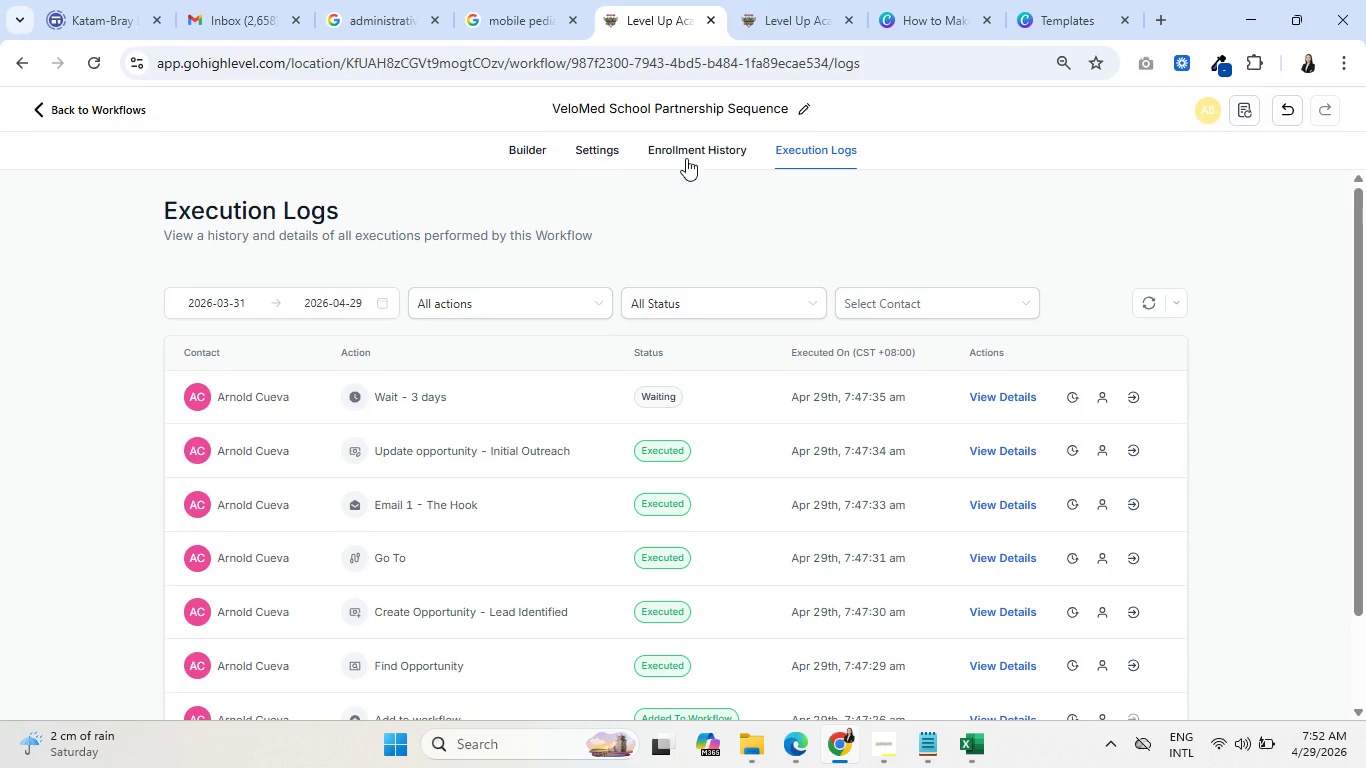 
left_click([705, 158])
 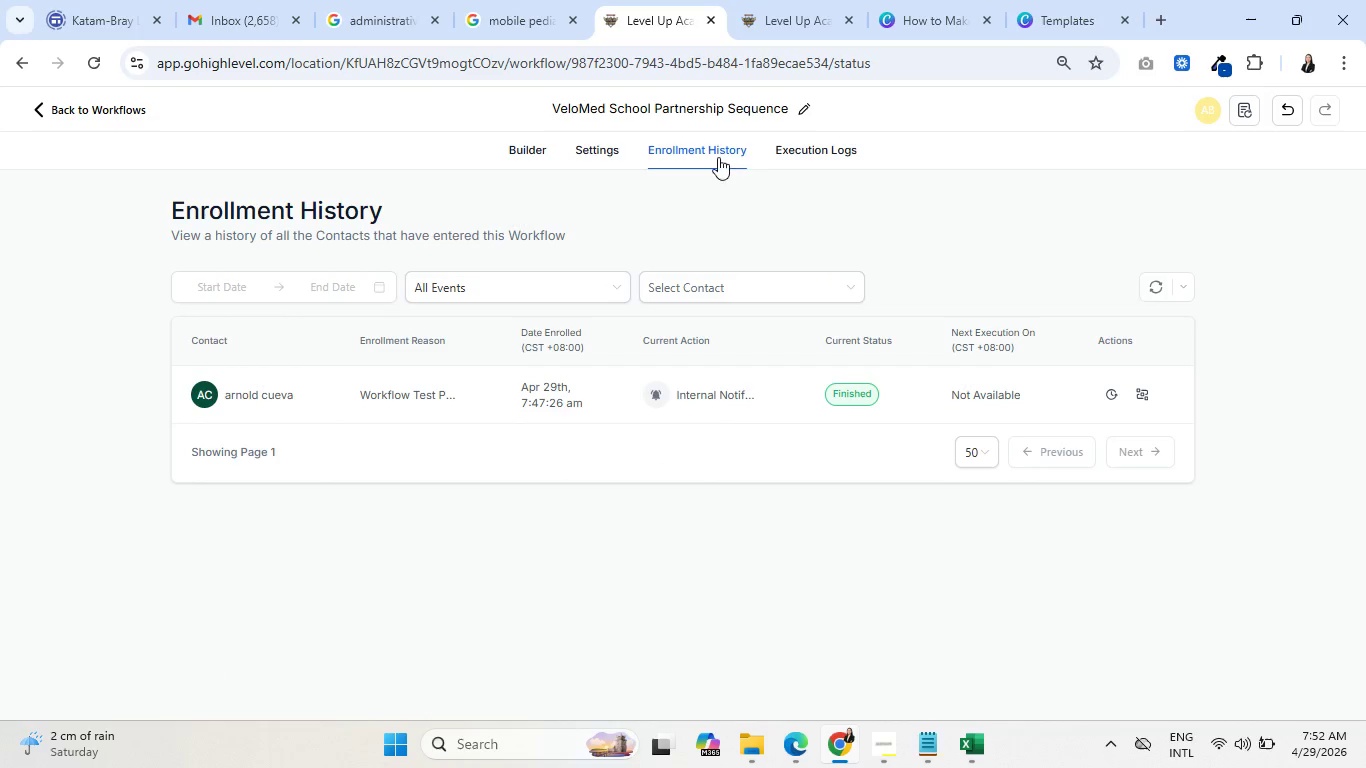 
double_click([809, 145])
 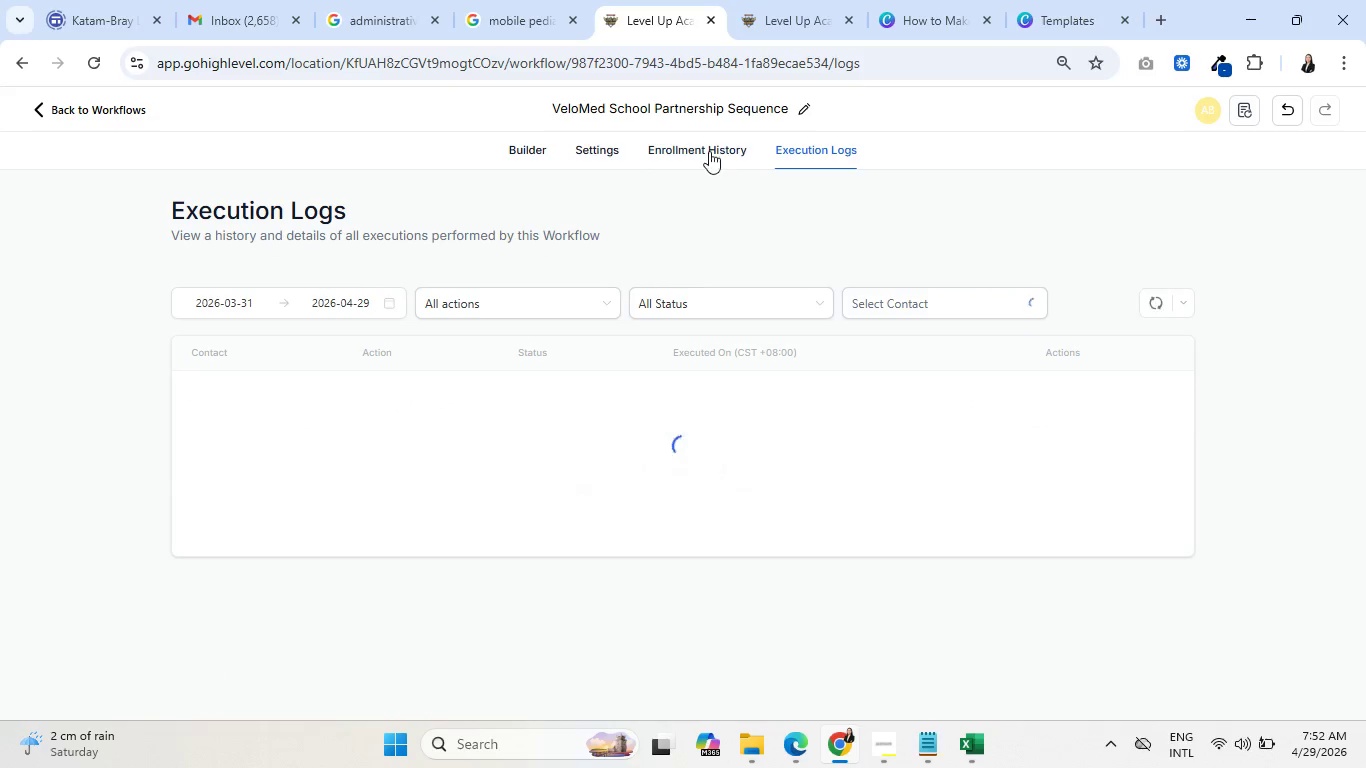 
left_click([699, 147])
 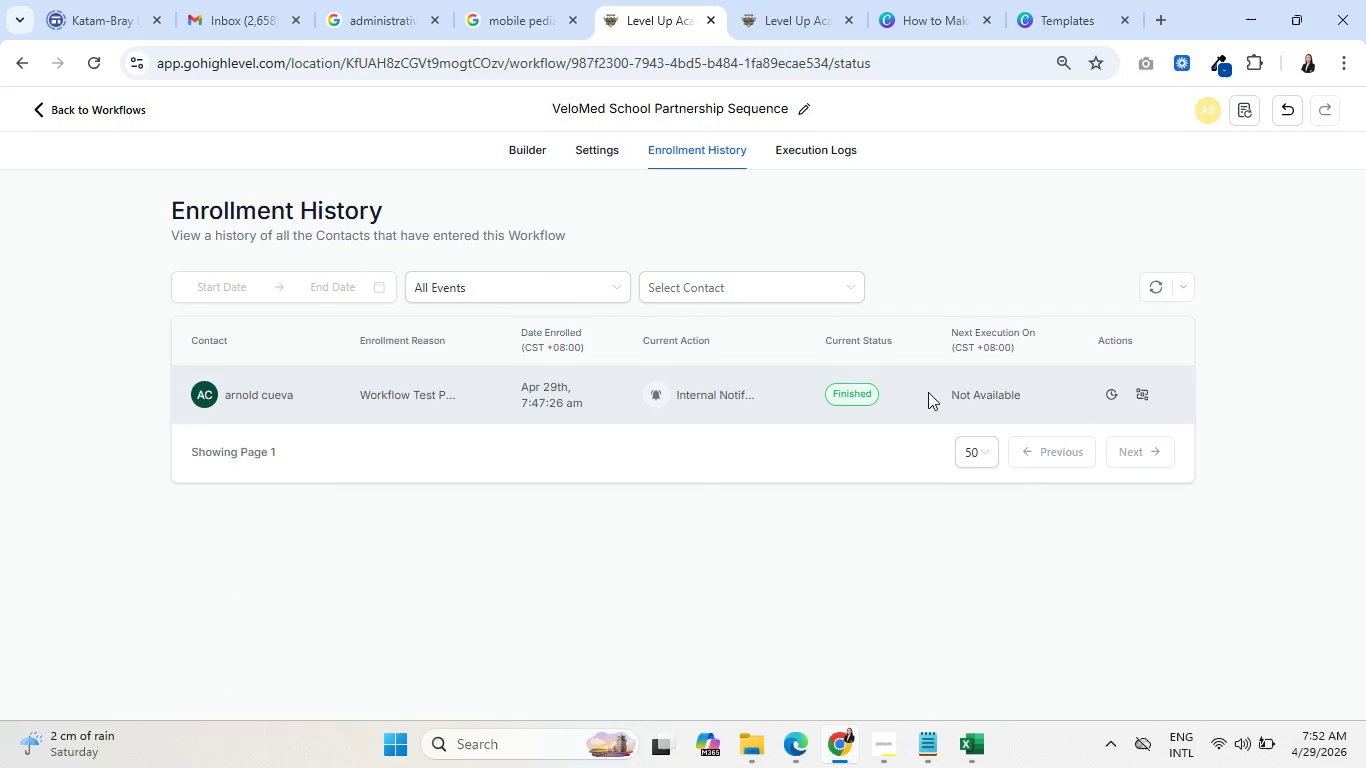 
left_click([1144, 394])
 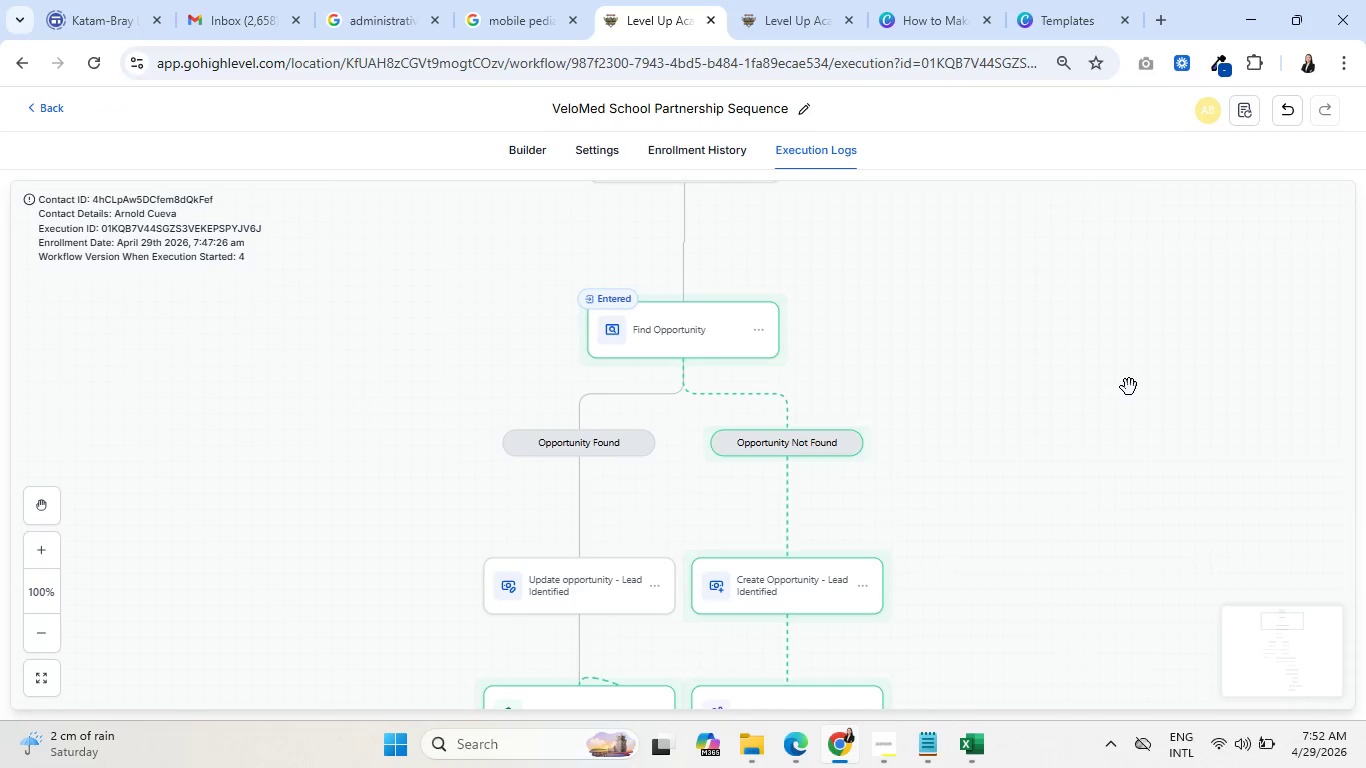 
scroll: coordinate [1015, 446], scroll_direction: down, amount: 17.0
 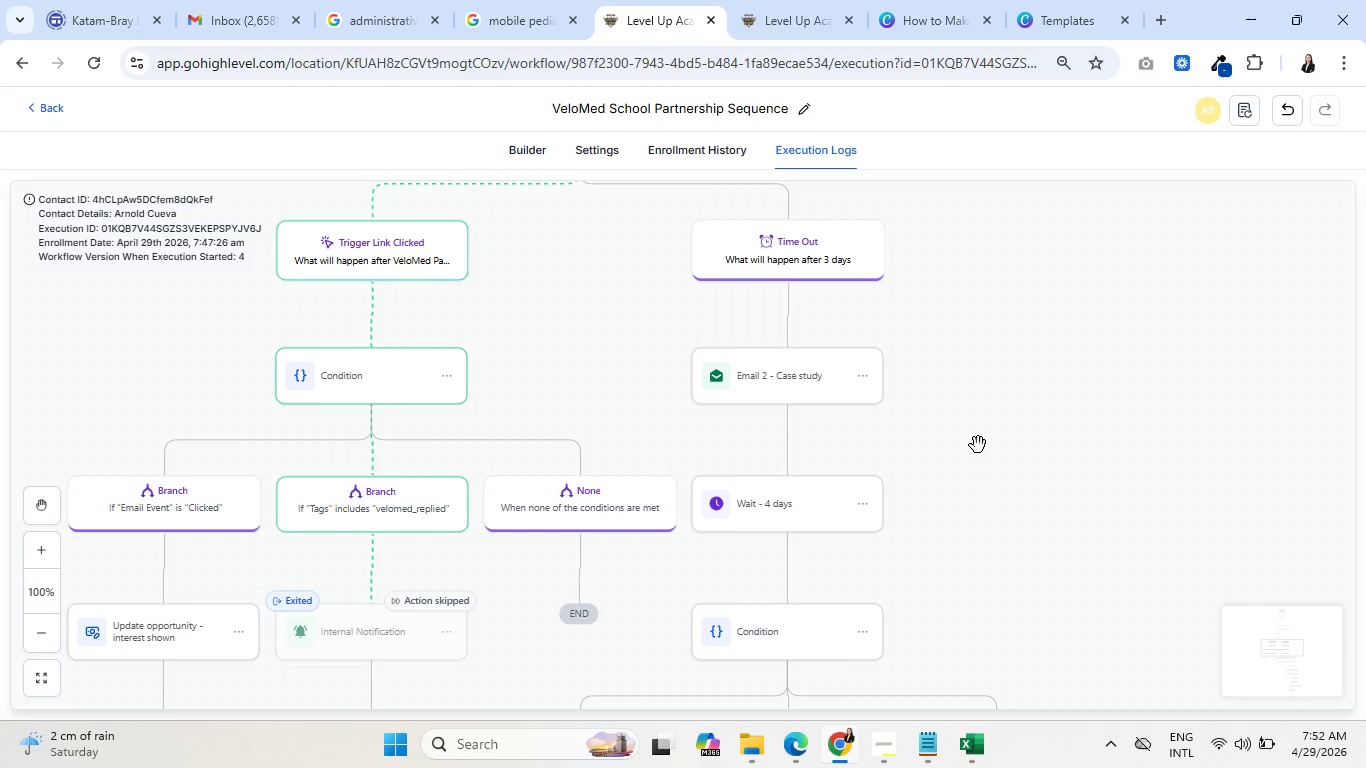 
wait(17.47)
 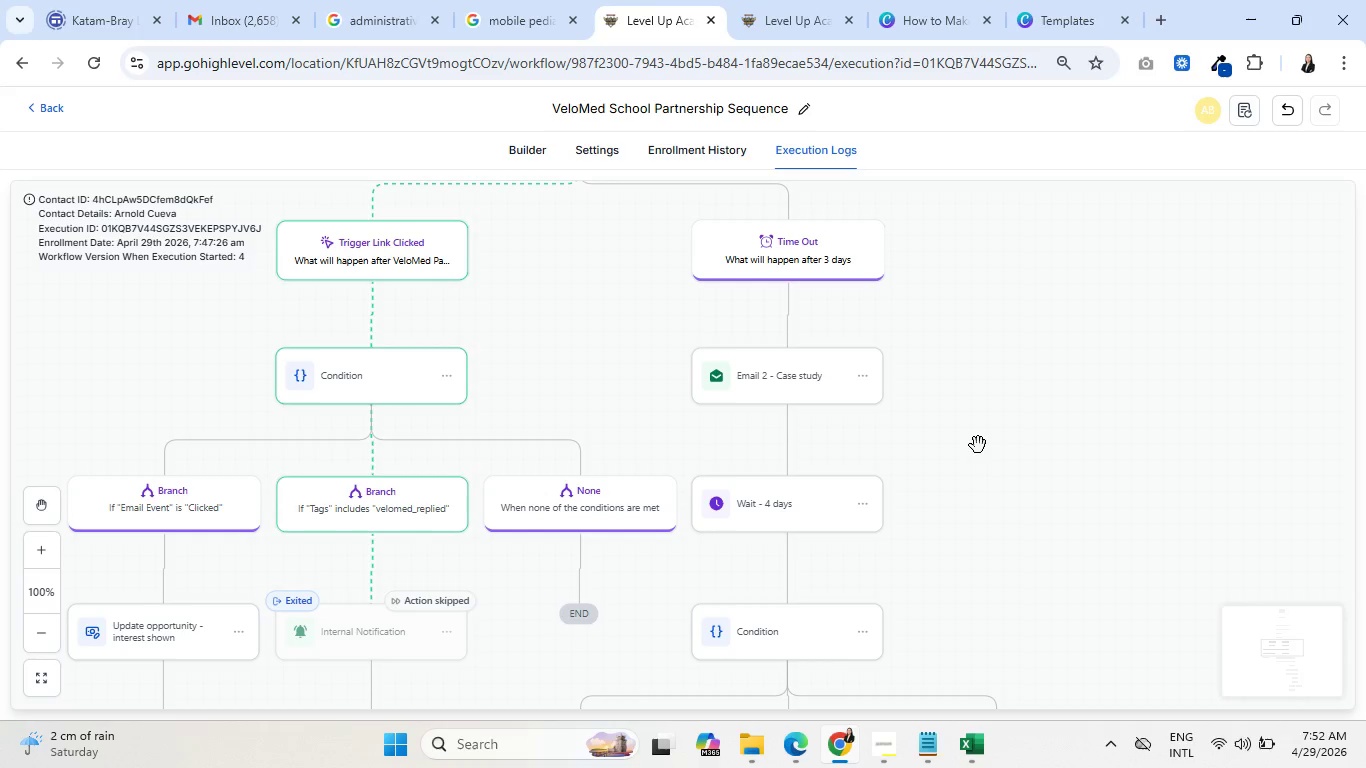 
scroll: coordinate [957, 478], scroll_direction: up, amount: 3.0
 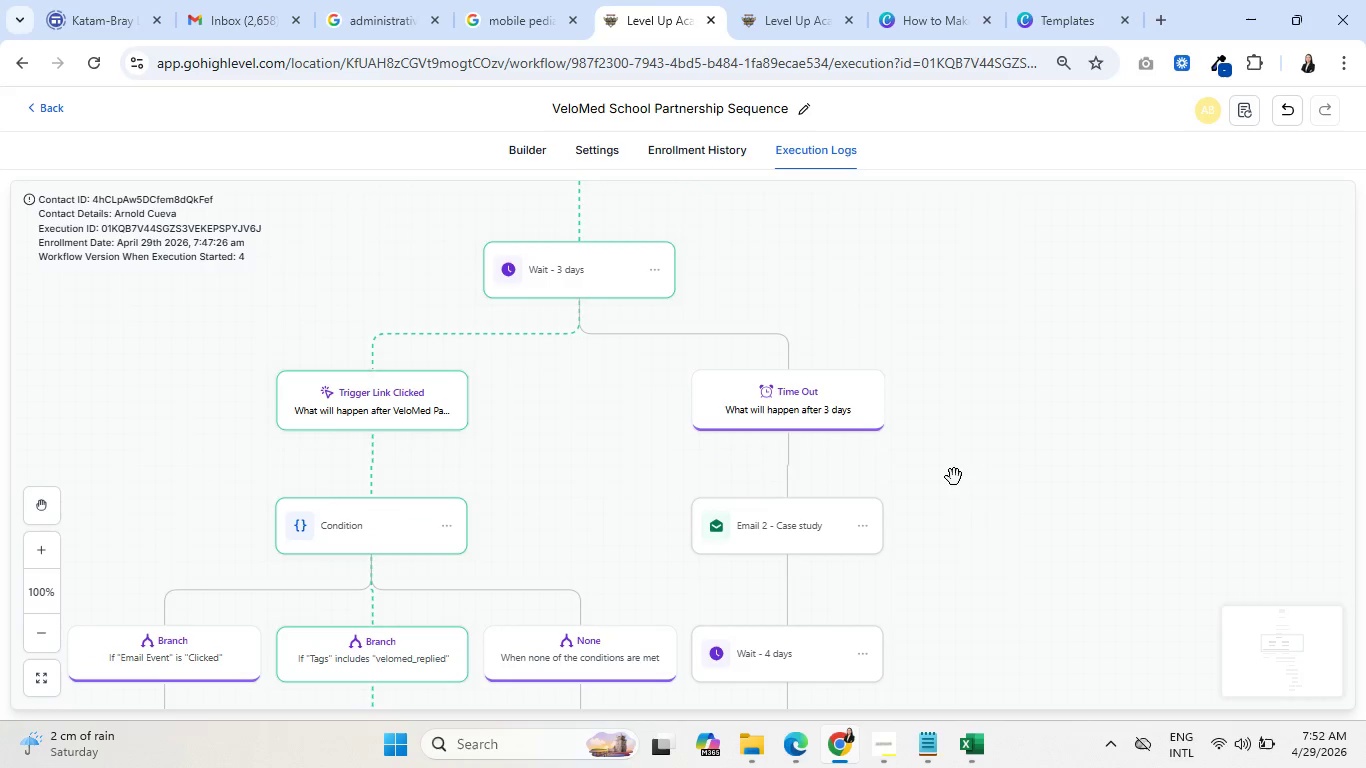 
scroll: coordinate [855, 492], scroll_direction: down, amount: 6.0
 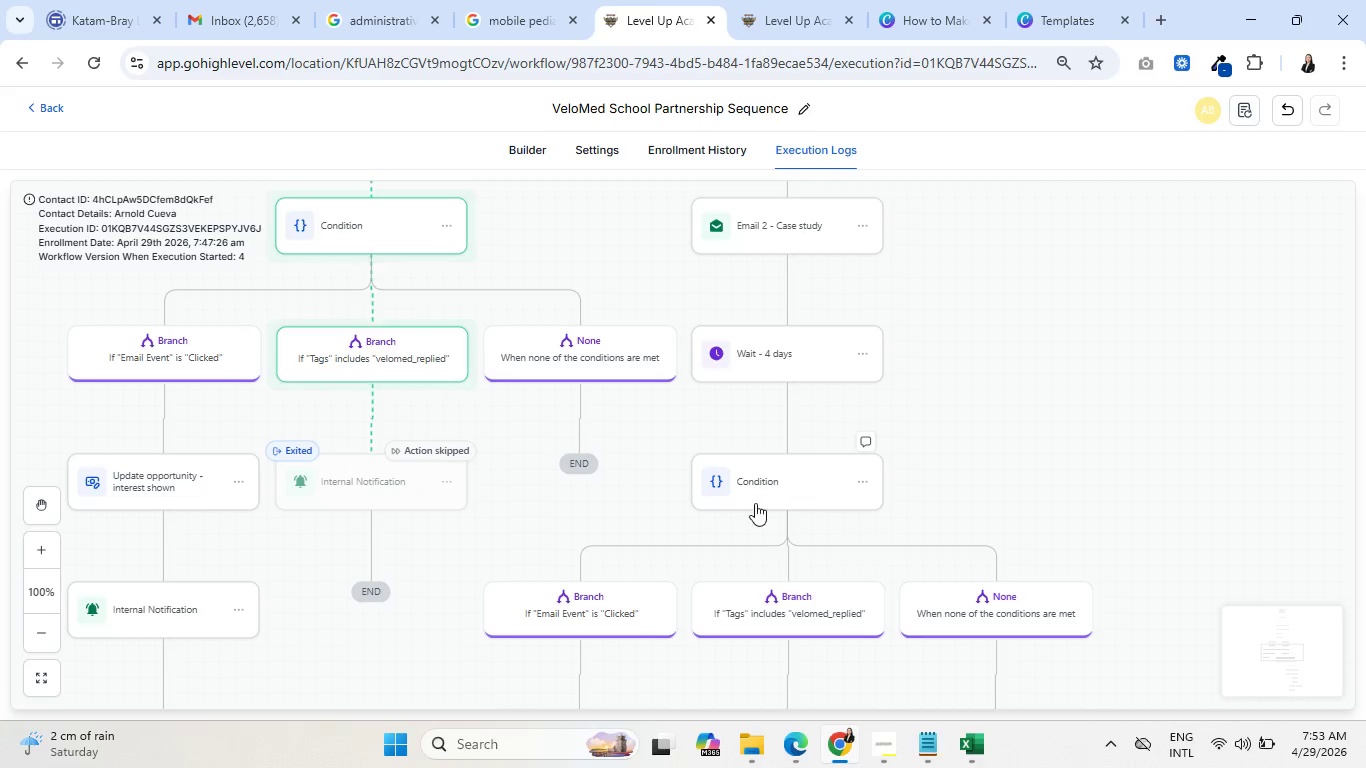 
wait(30.37)
 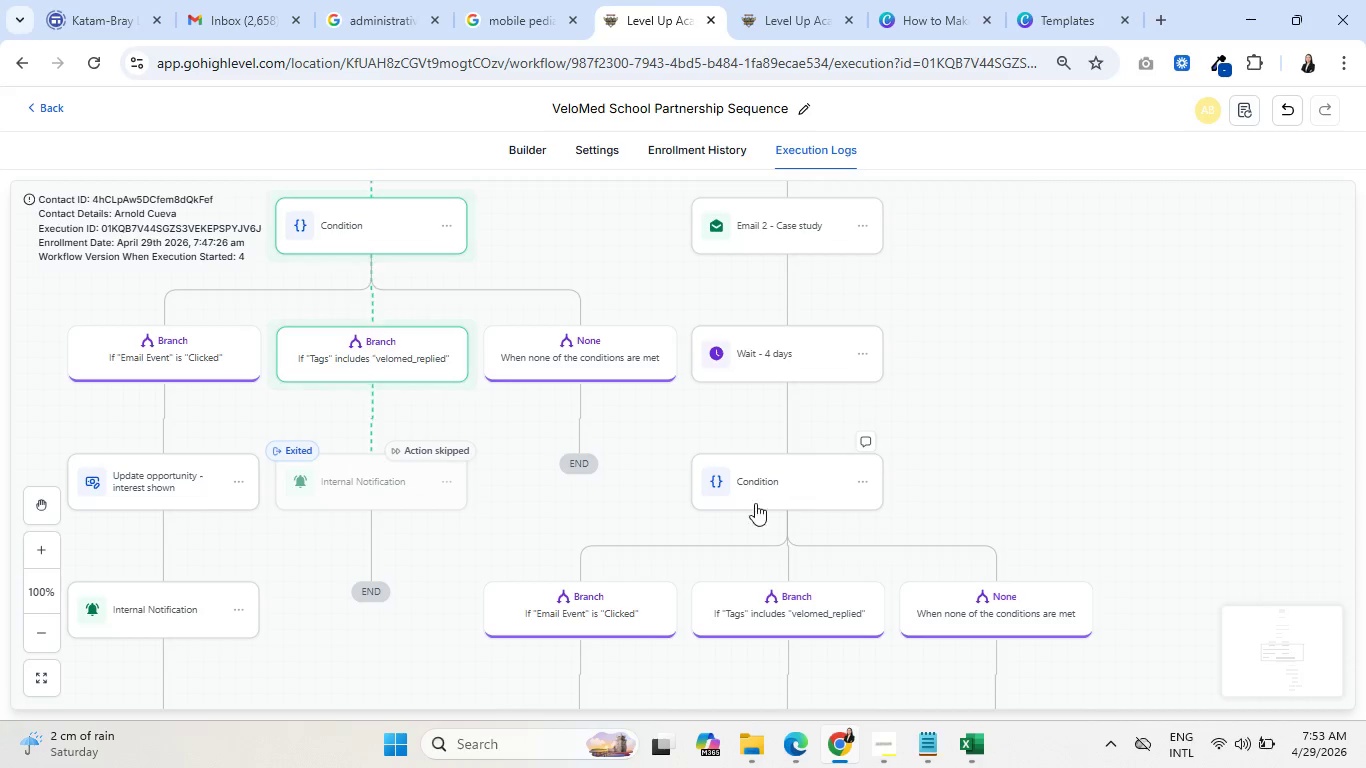 
mouse_move([218, 458])
 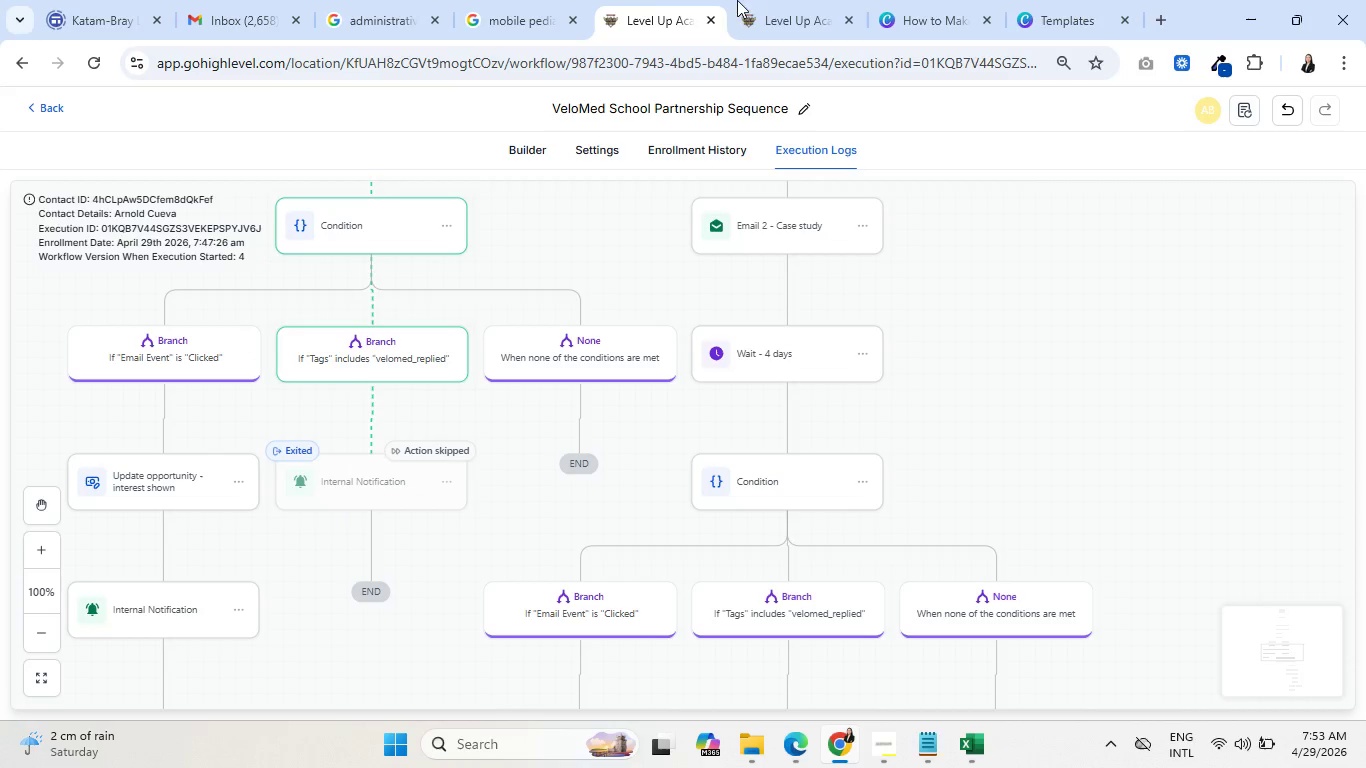 
left_click([785, 0])
 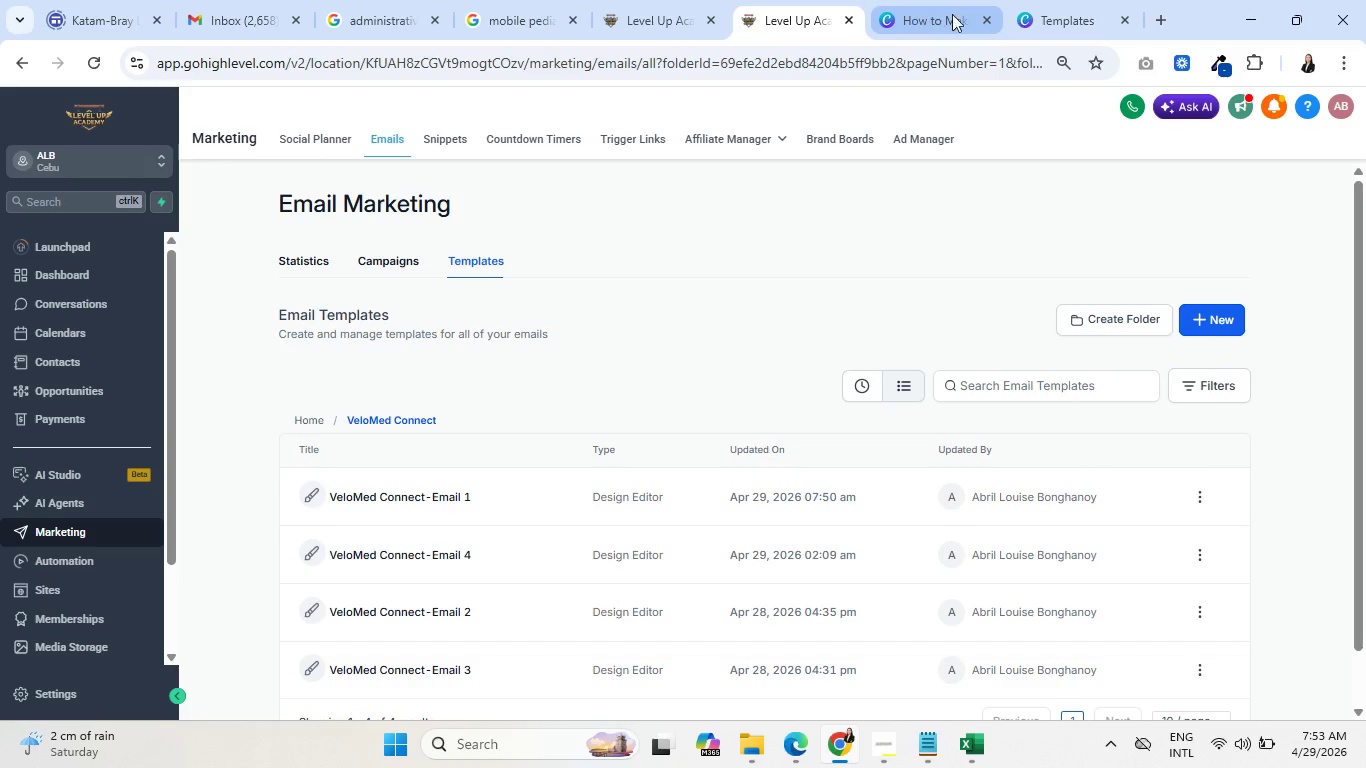 
left_click([981, 18])
 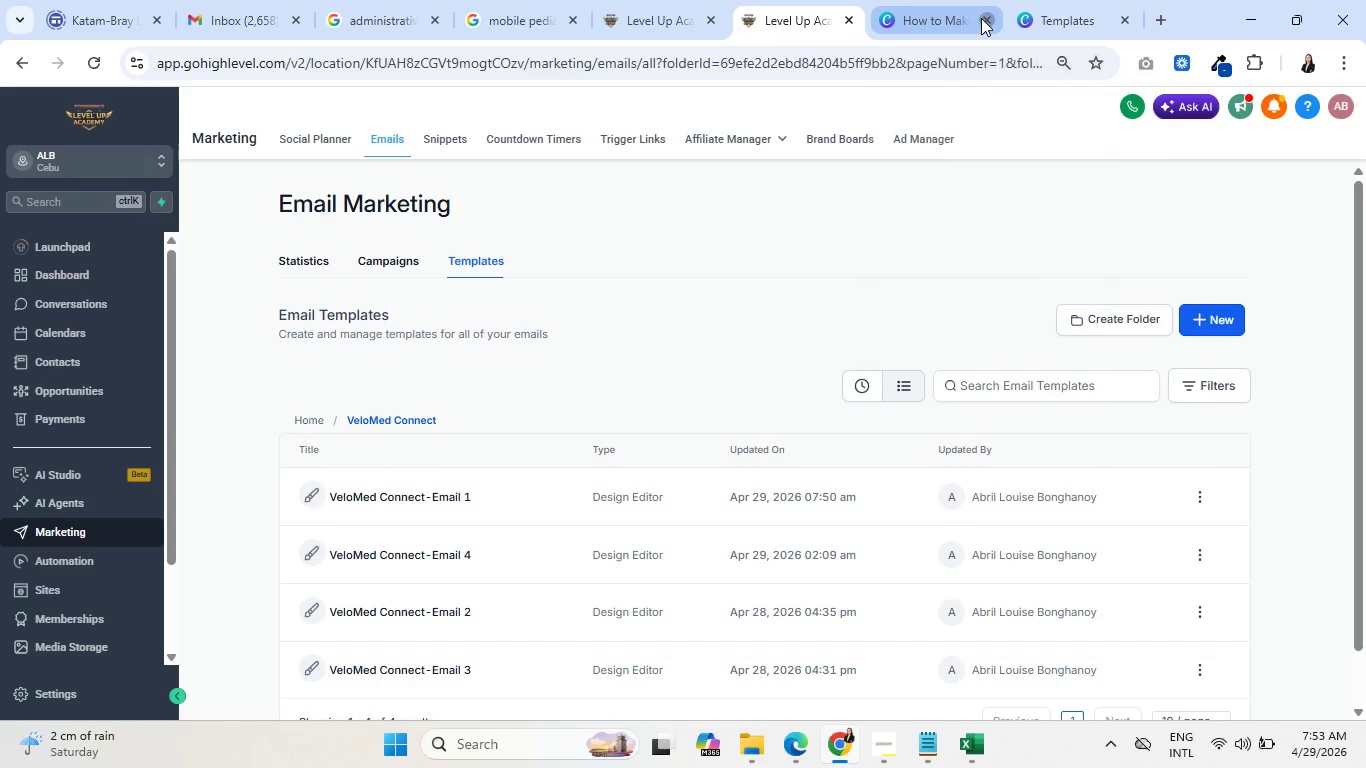 
left_click([981, 18])
 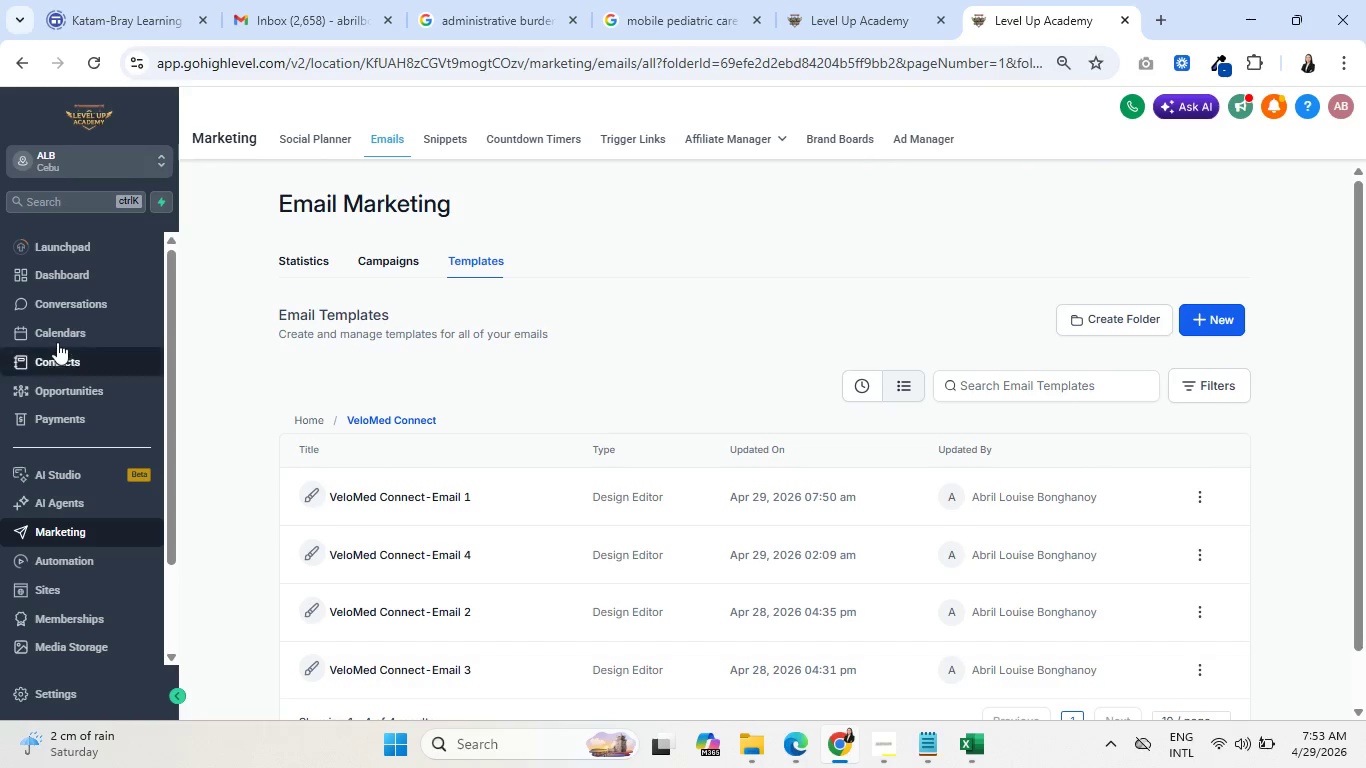 
left_click([64, 389])
 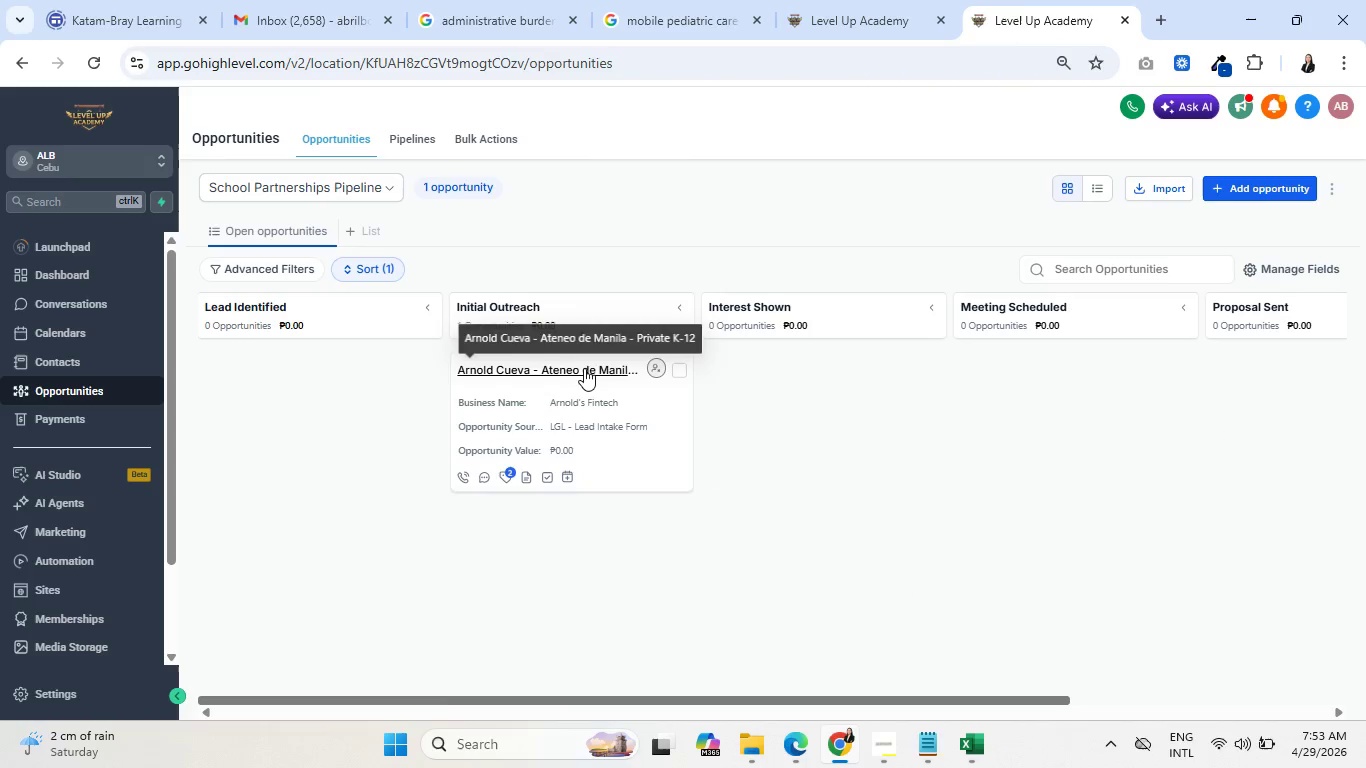 
left_click([577, 369])
 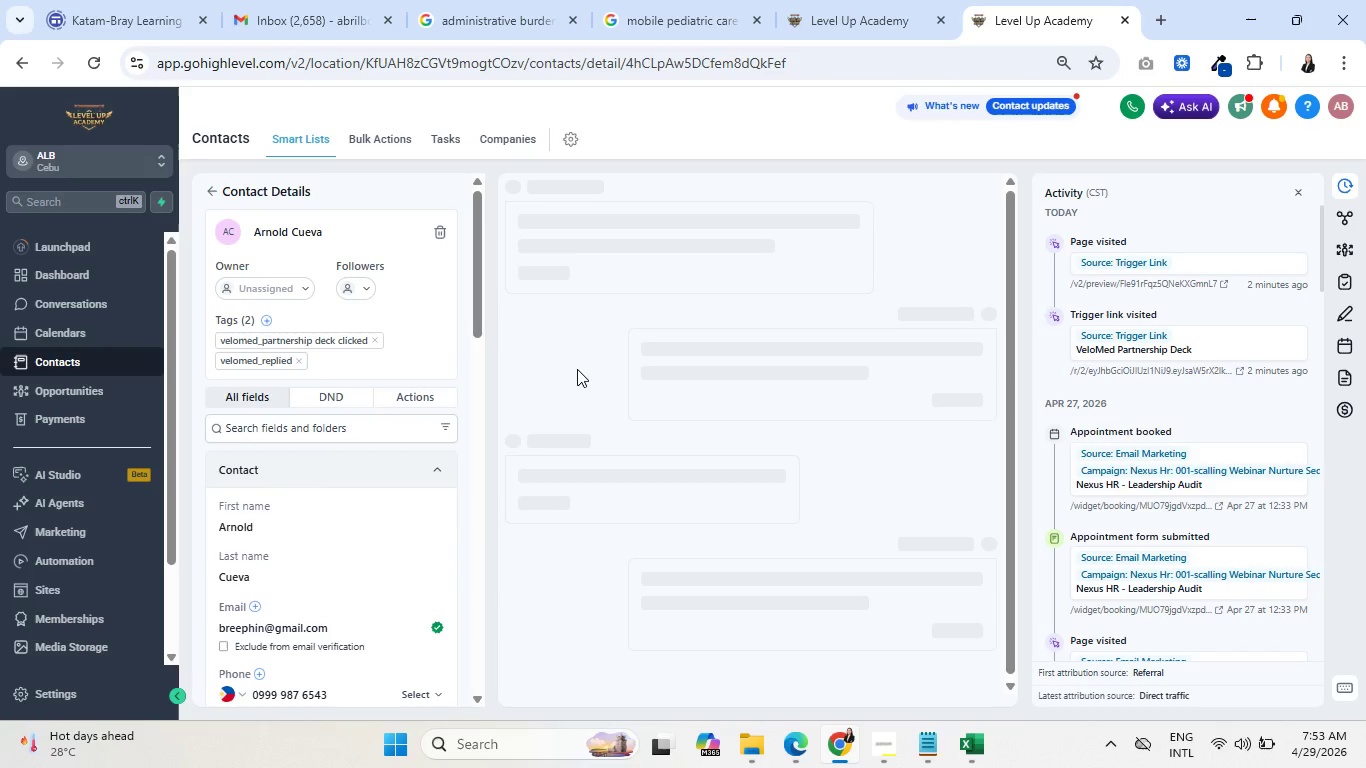 
wait(6.88)
 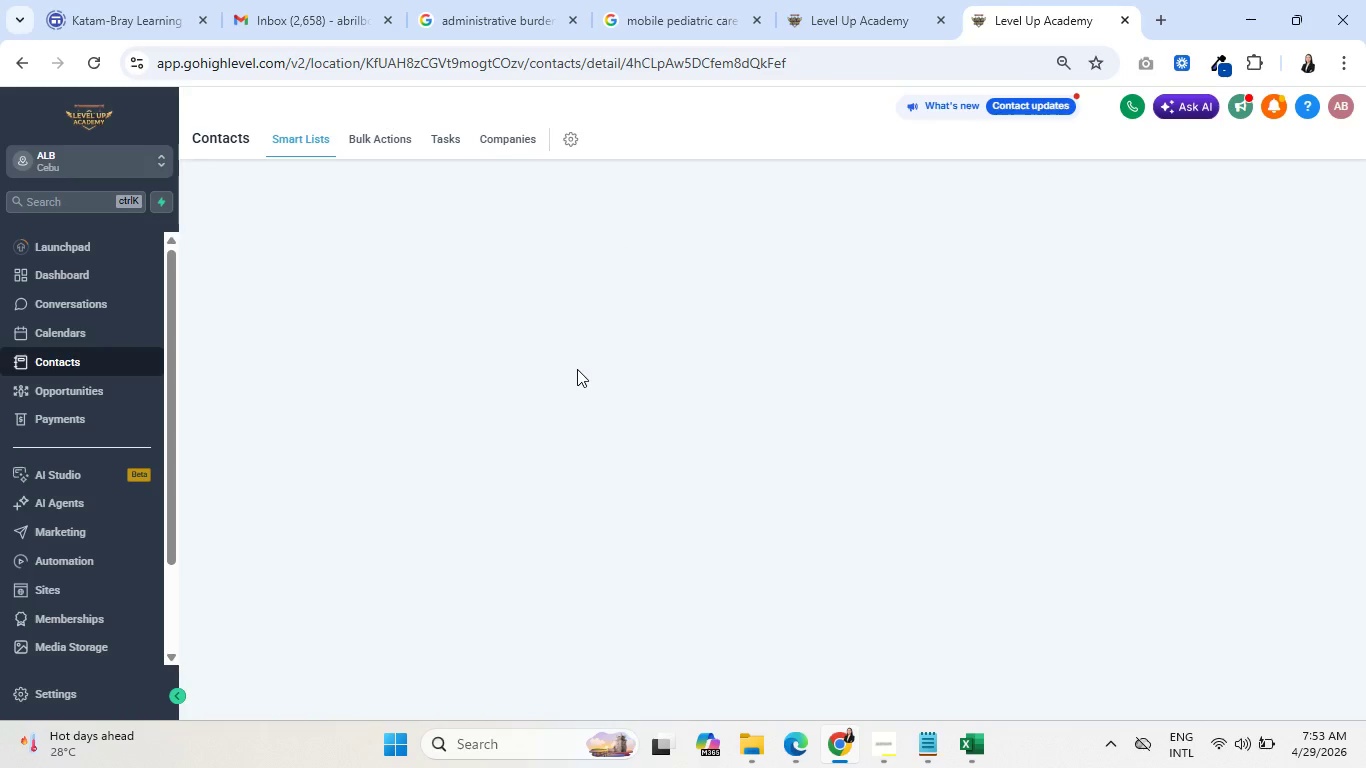 
scroll: coordinate [362, 413], scroll_direction: down, amount: 23.0
 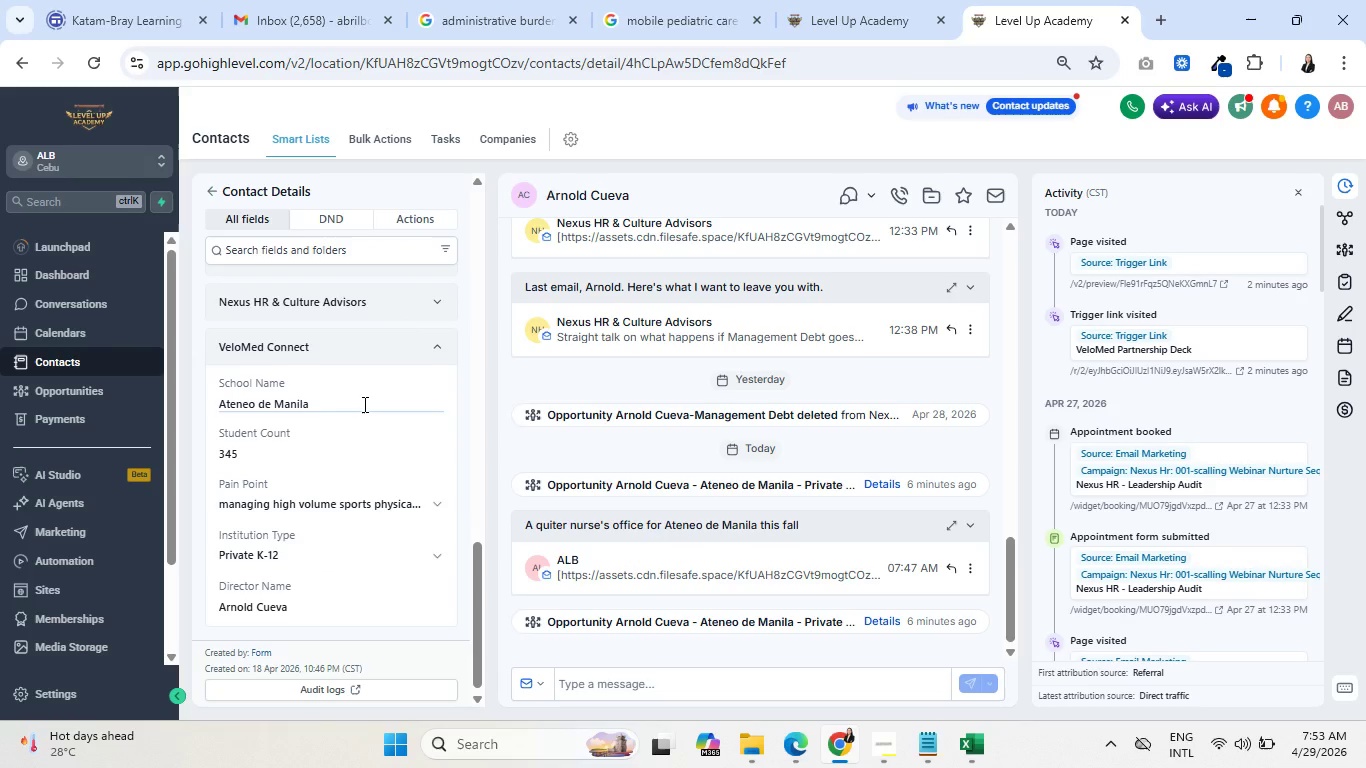 
scroll: coordinate [363, 399], scroll_direction: up, amount: 4.0
 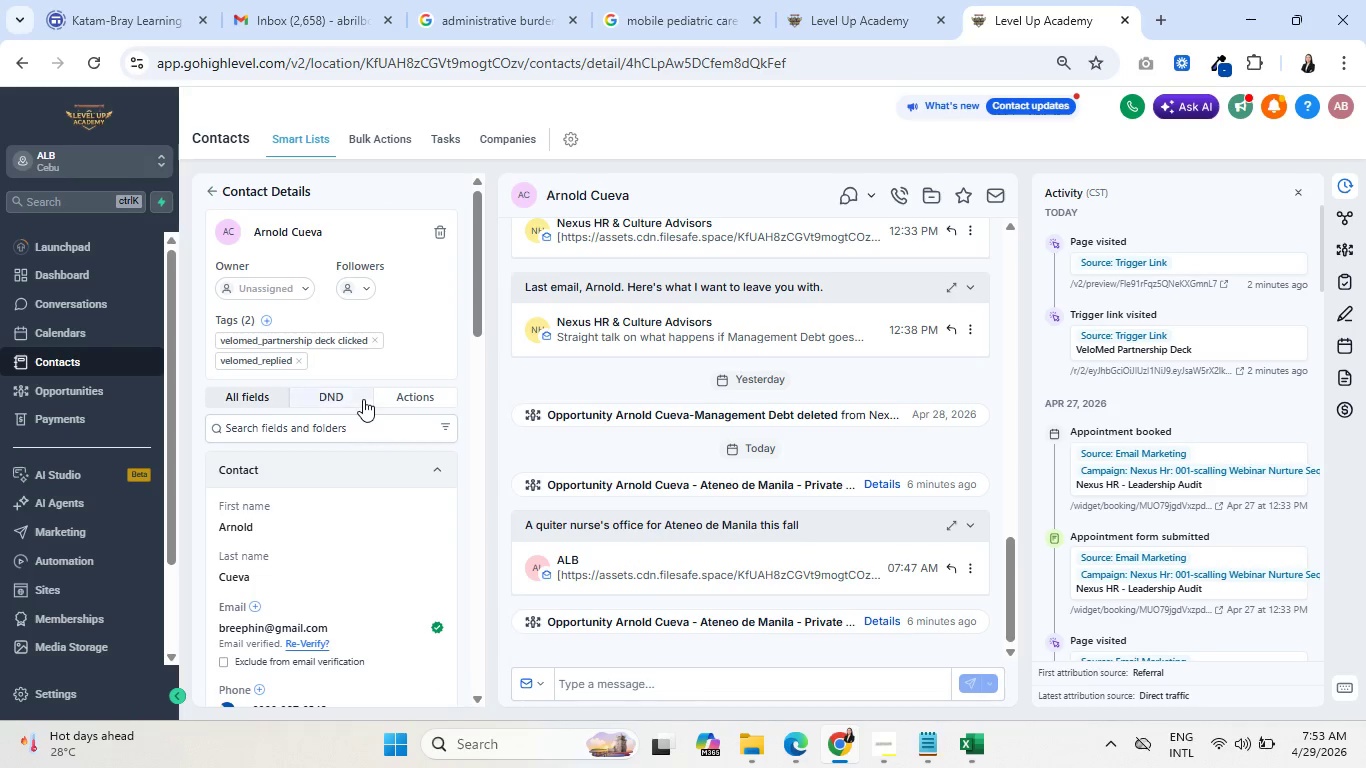 
scroll: coordinate [714, 336], scroll_direction: down, amount: 10.0
 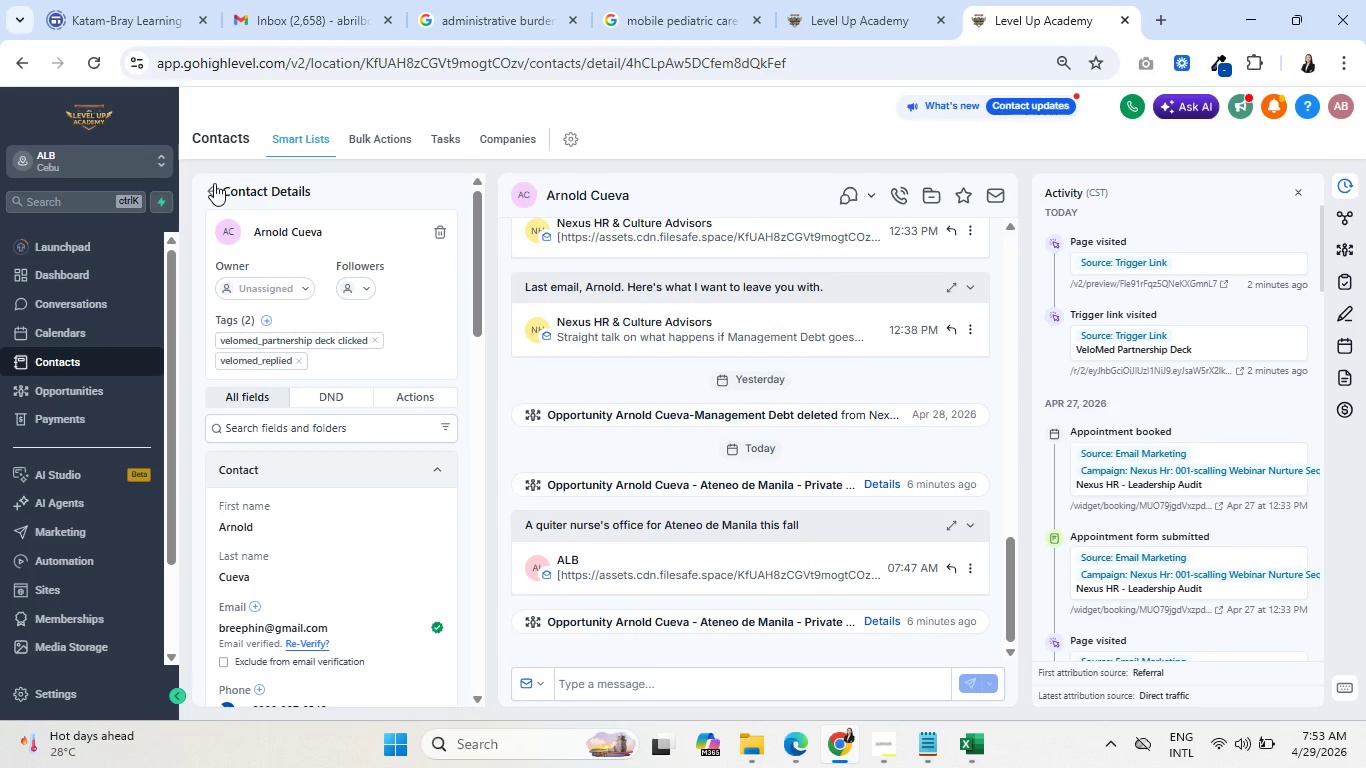 
left_click([213, 183])
 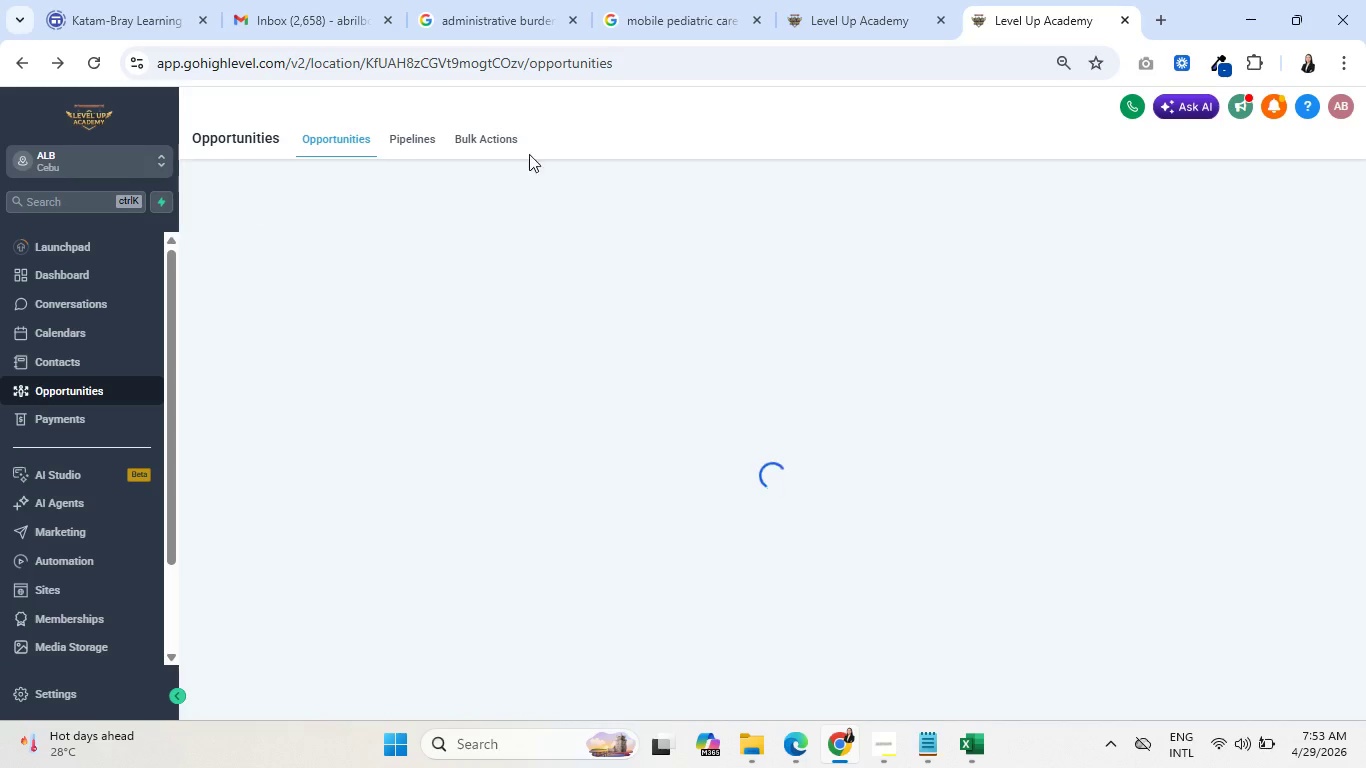 
left_click([852, 19])
 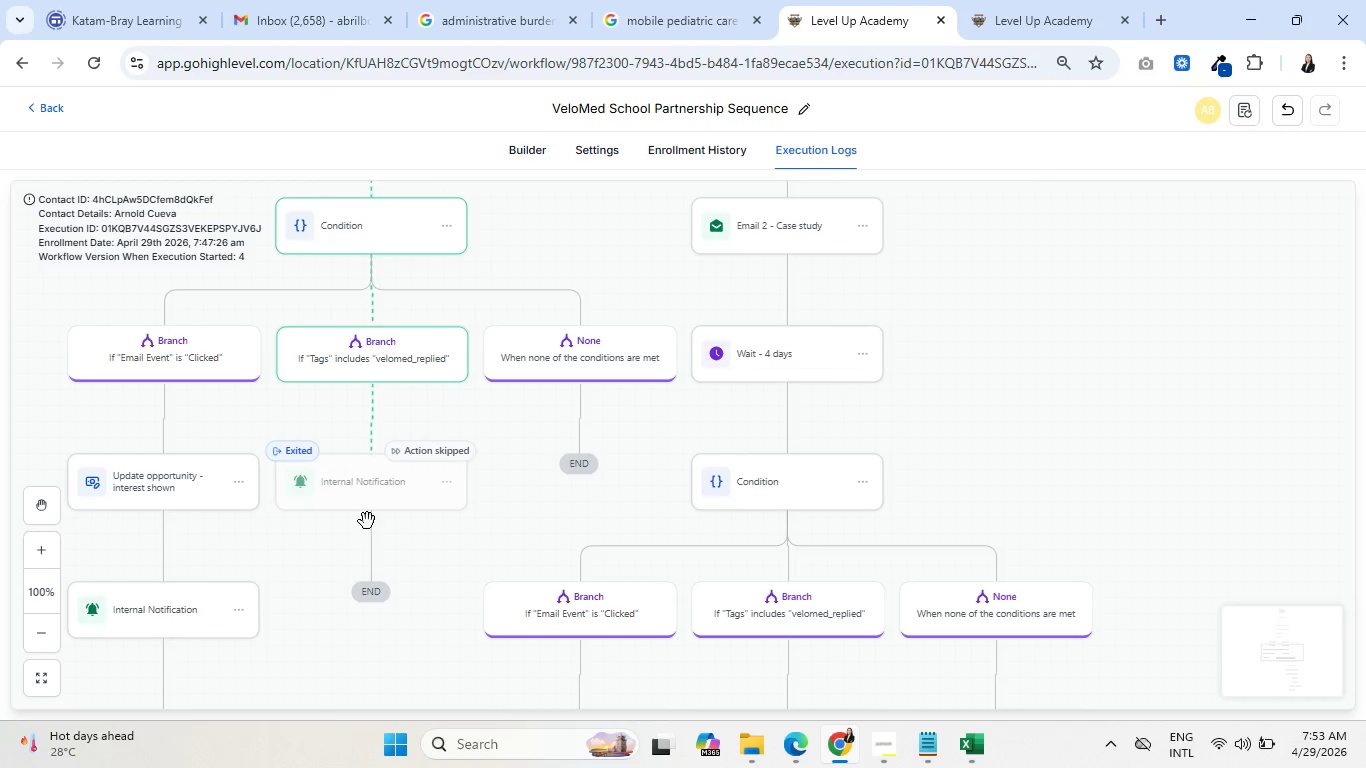 
wait(6.64)
 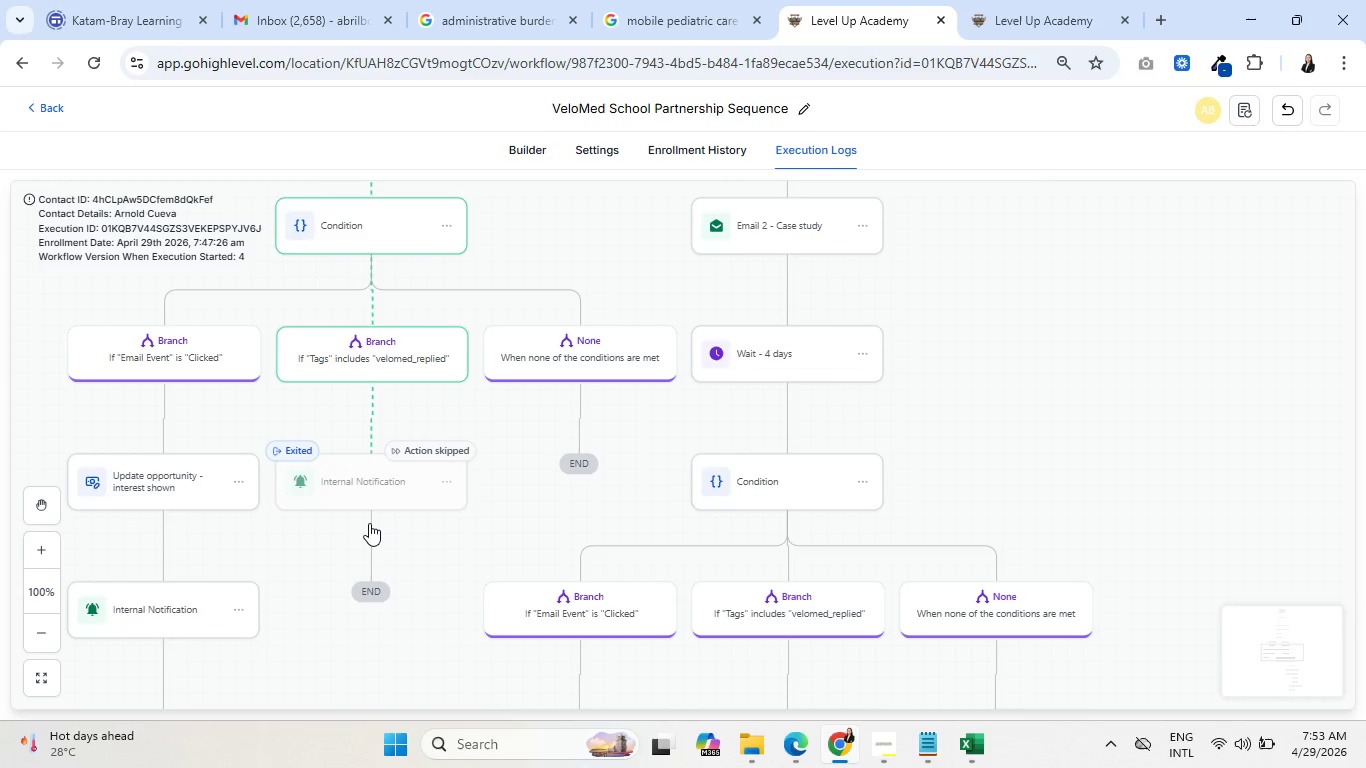 
left_click([525, 153])
 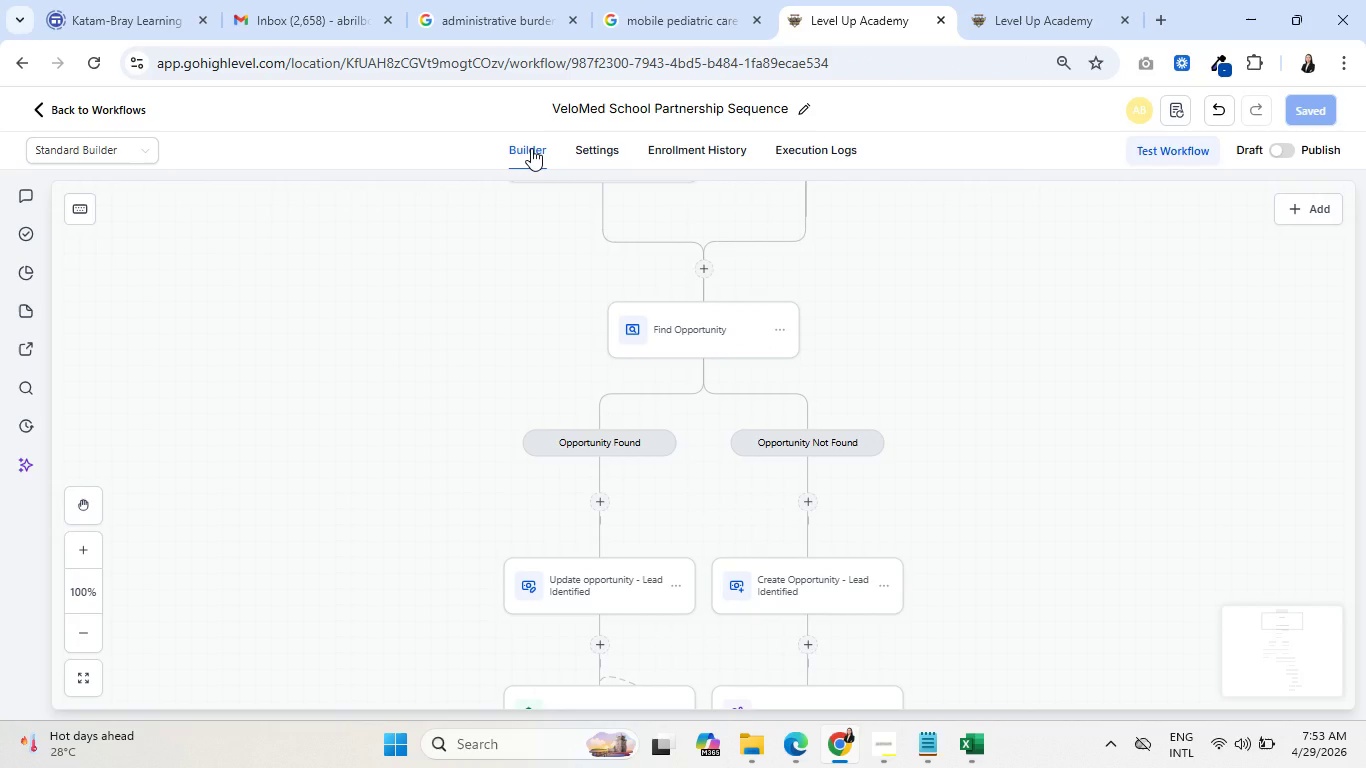 
scroll: coordinate [674, 414], scroll_direction: down, amount: 11.0
 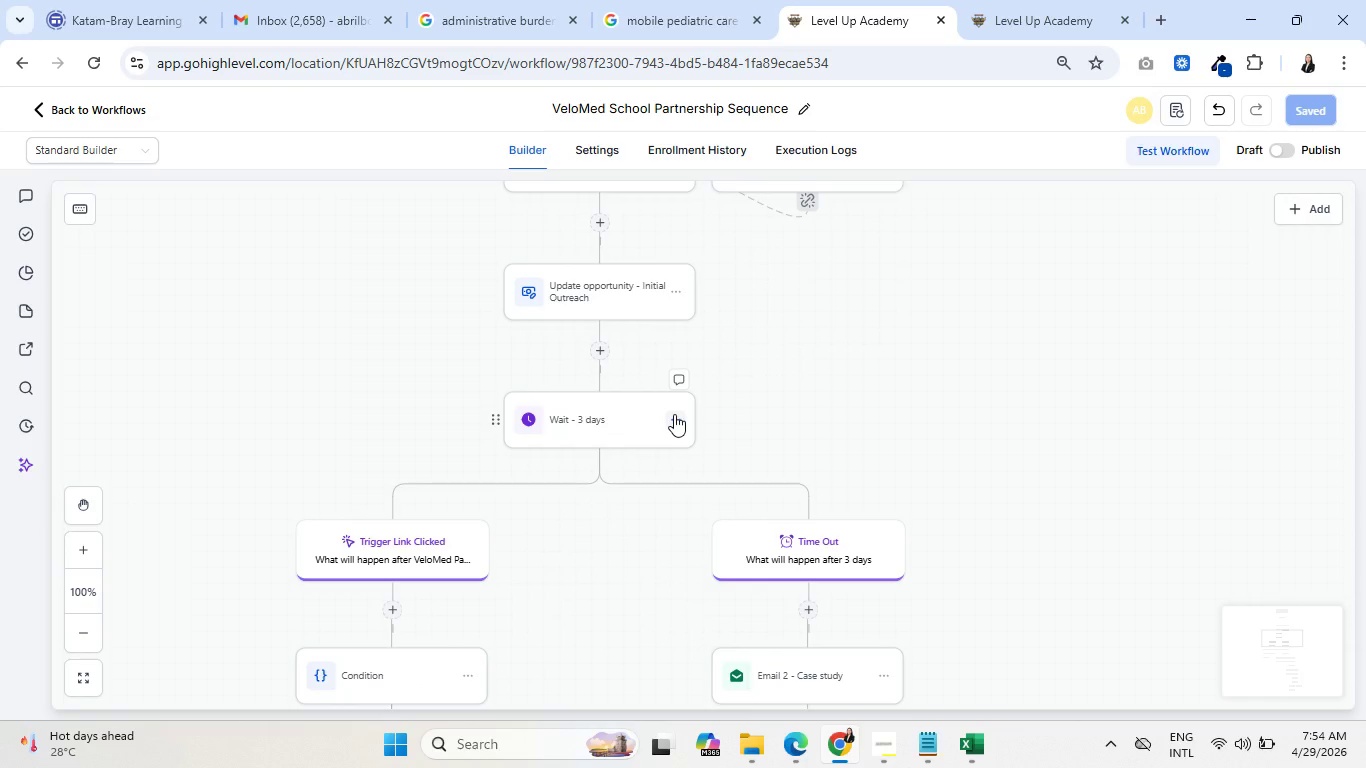 
scroll: coordinate [674, 414], scroll_direction: up, amount: 4.0
 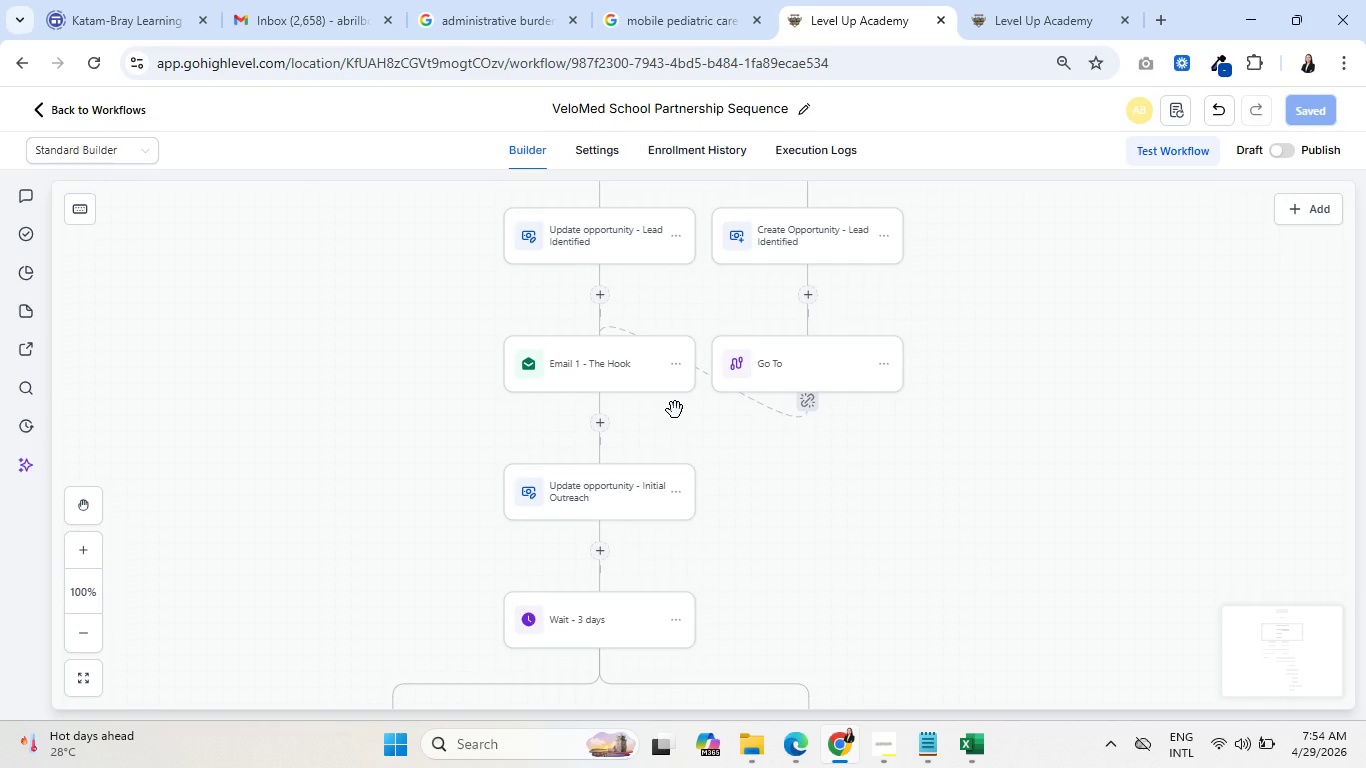 
scroll: coordinate [680, 411], scroll_direction: down, amount: 12.0
 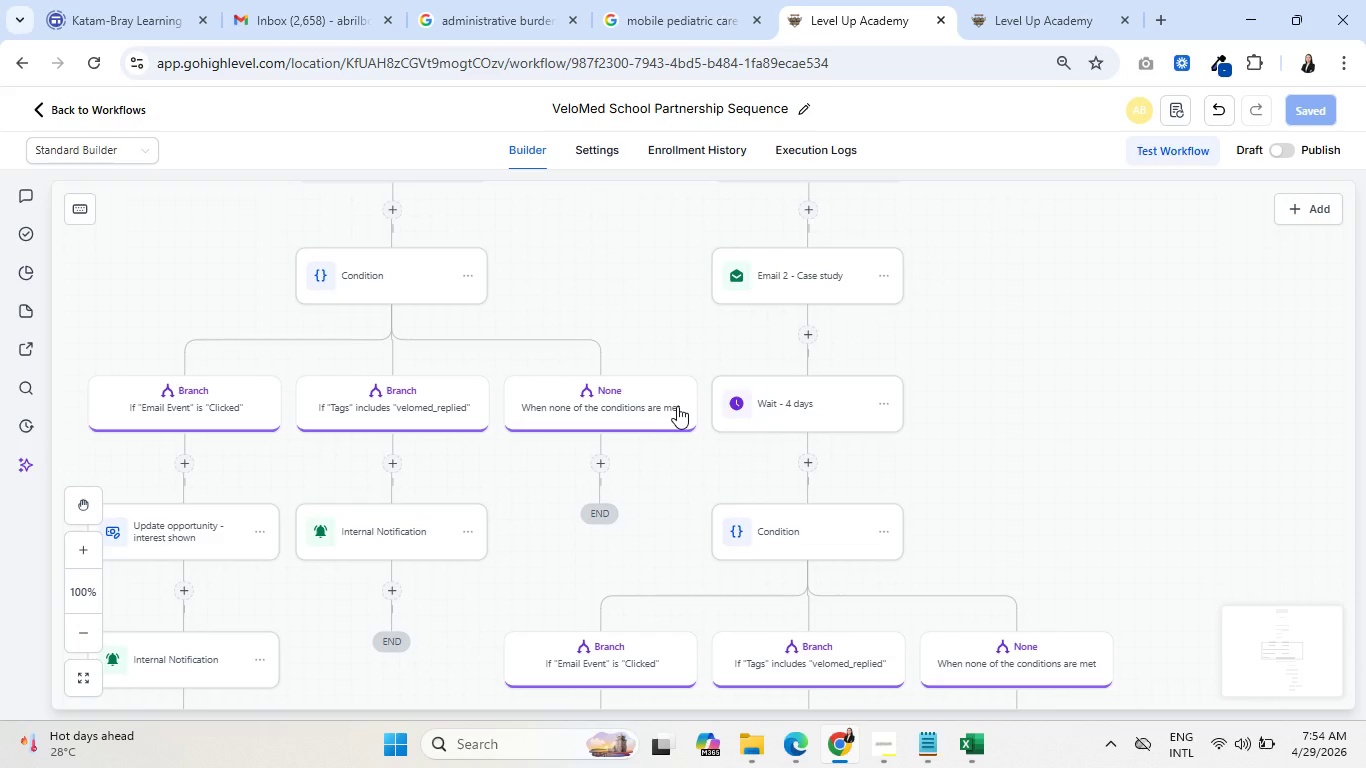 
wait(9.74)
 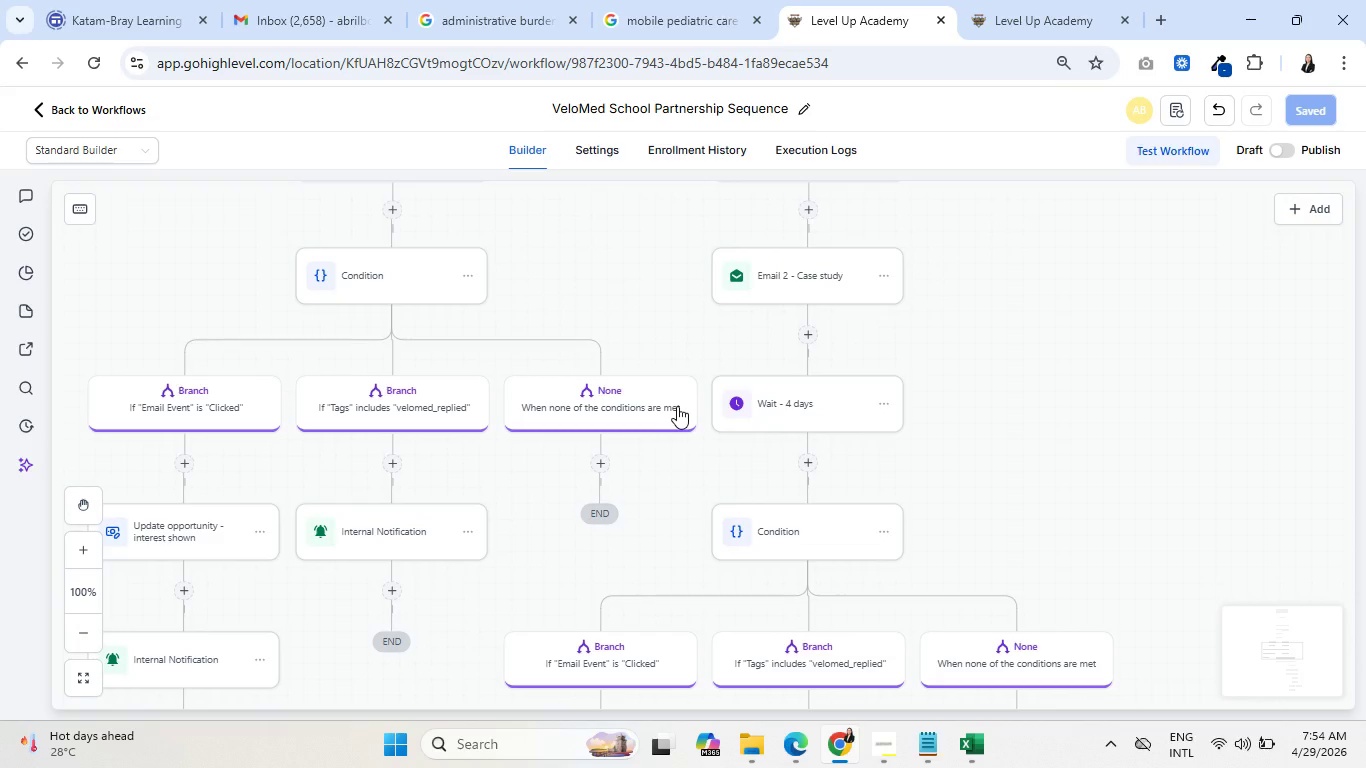 
scroll: coordinate [675, 415], scroll_direction: up, amount: 6.0
 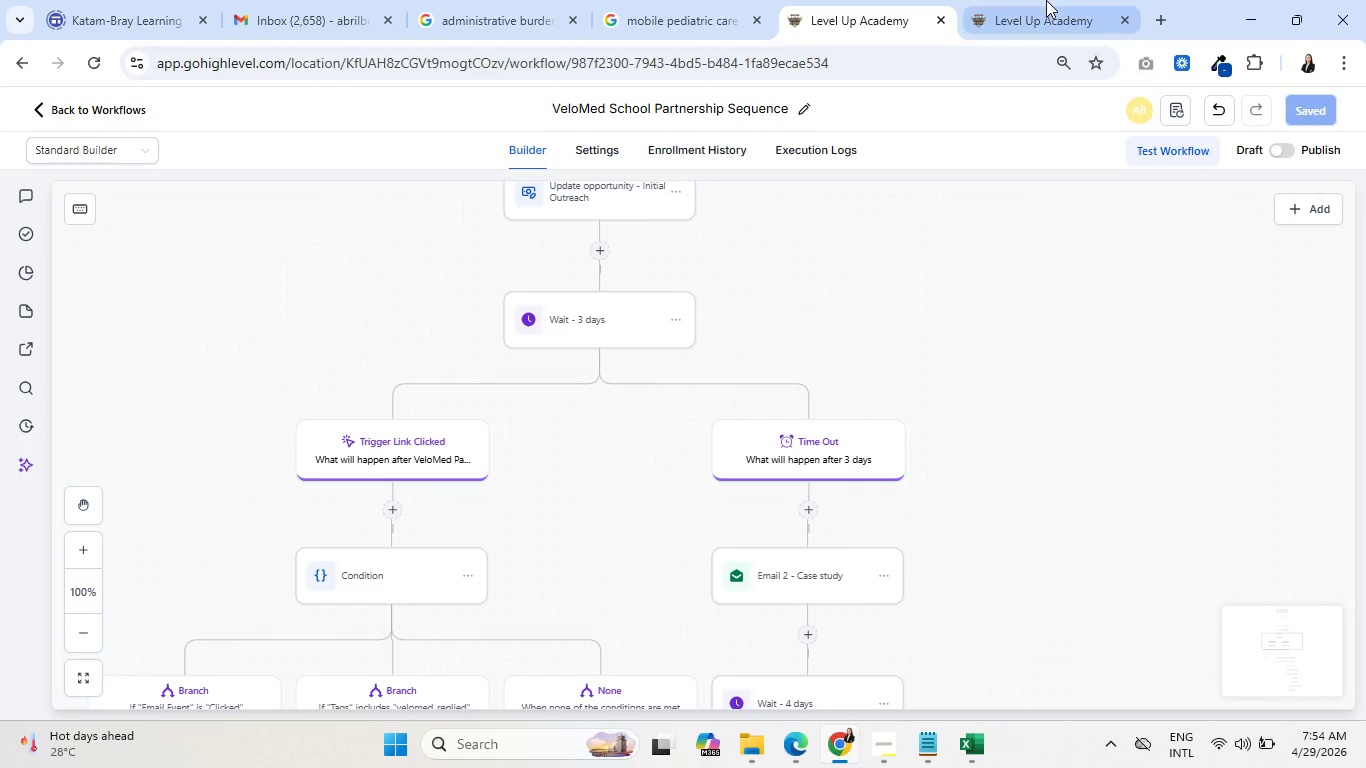 
left_click([1046, 0])
 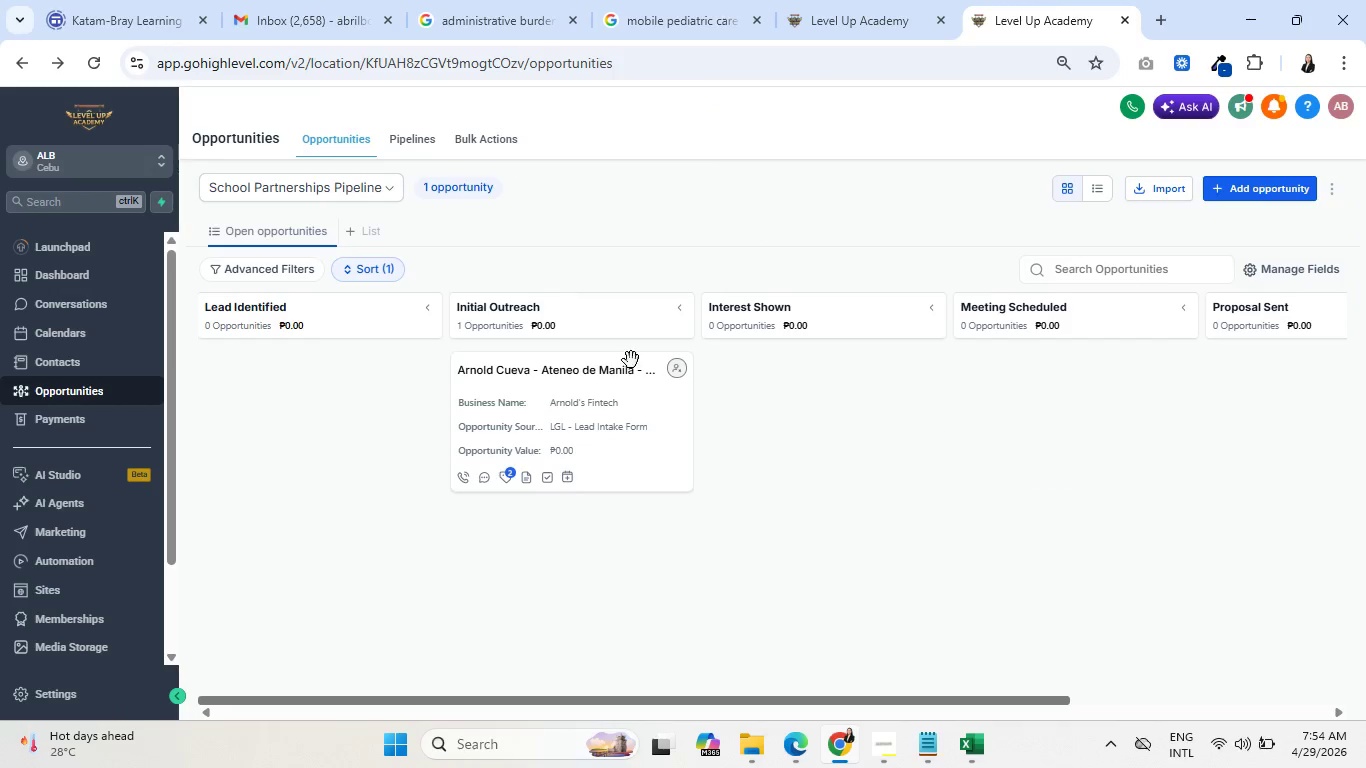 
mouse_move([528, 444])
 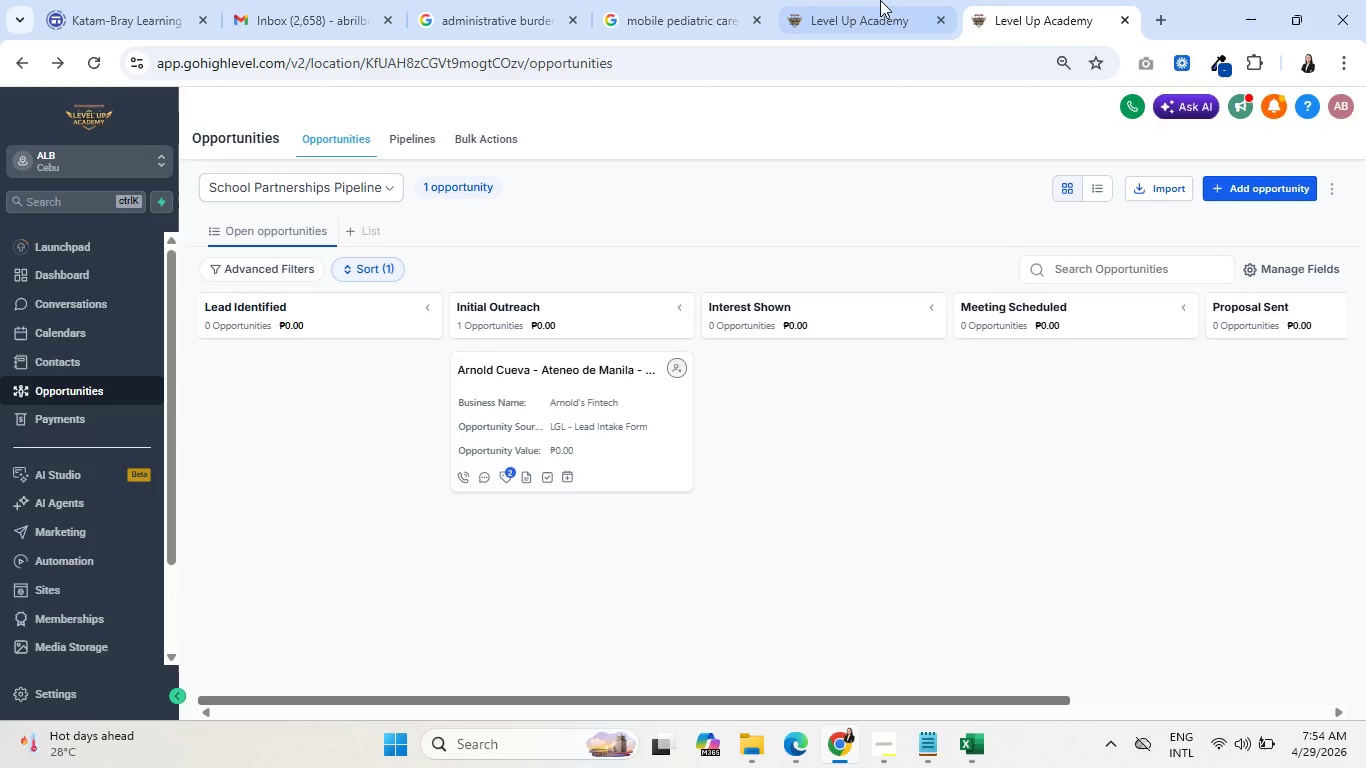 
left_click([879, 0])
 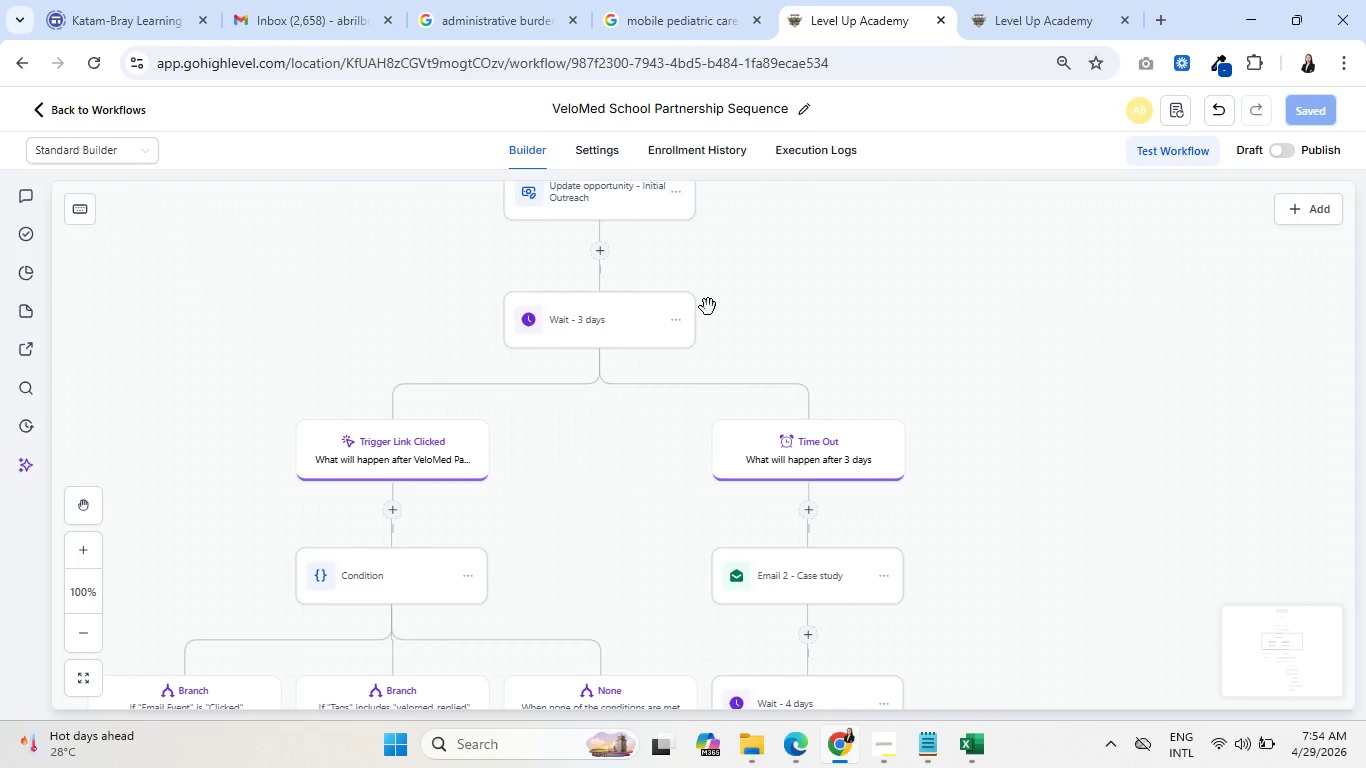 
scroll: coordinate [706, 344], scroll_direction: up, amount: 6.0
 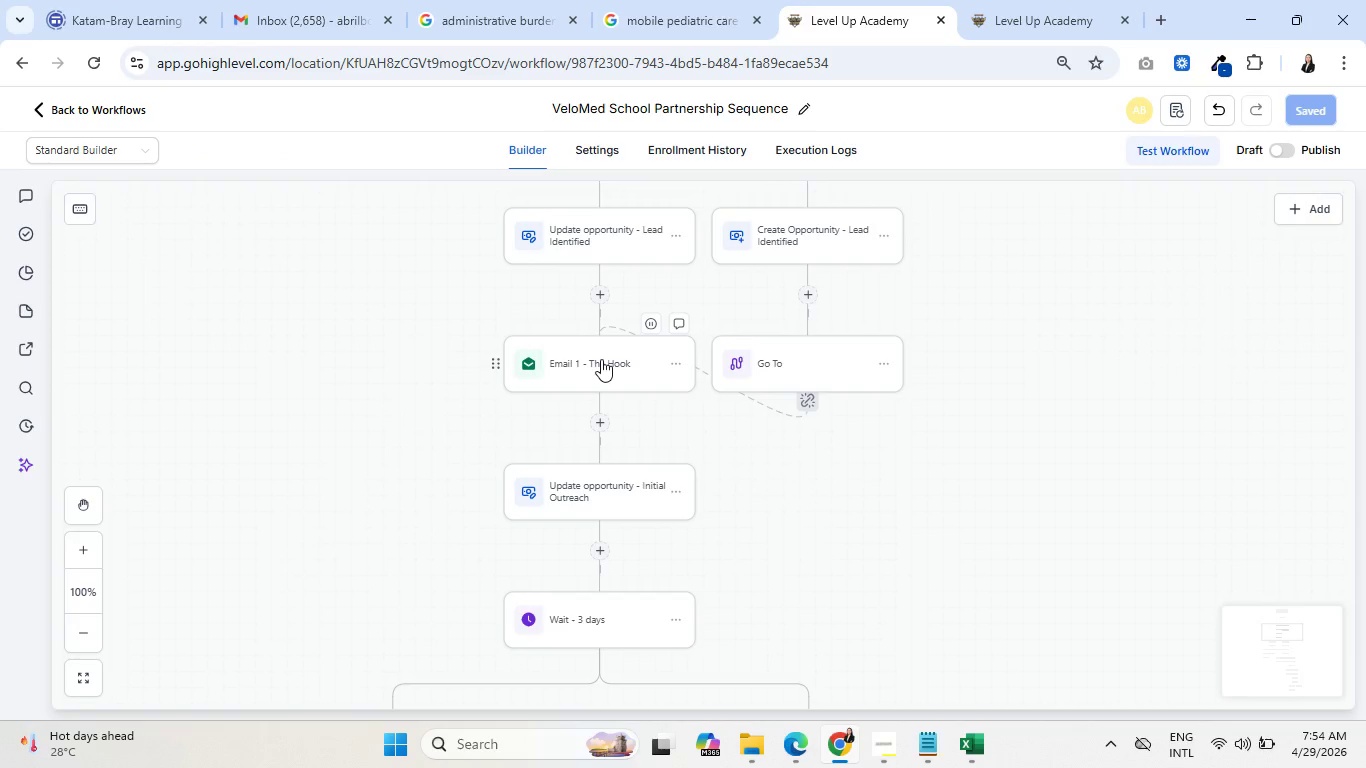 
left_click([601, 359])
 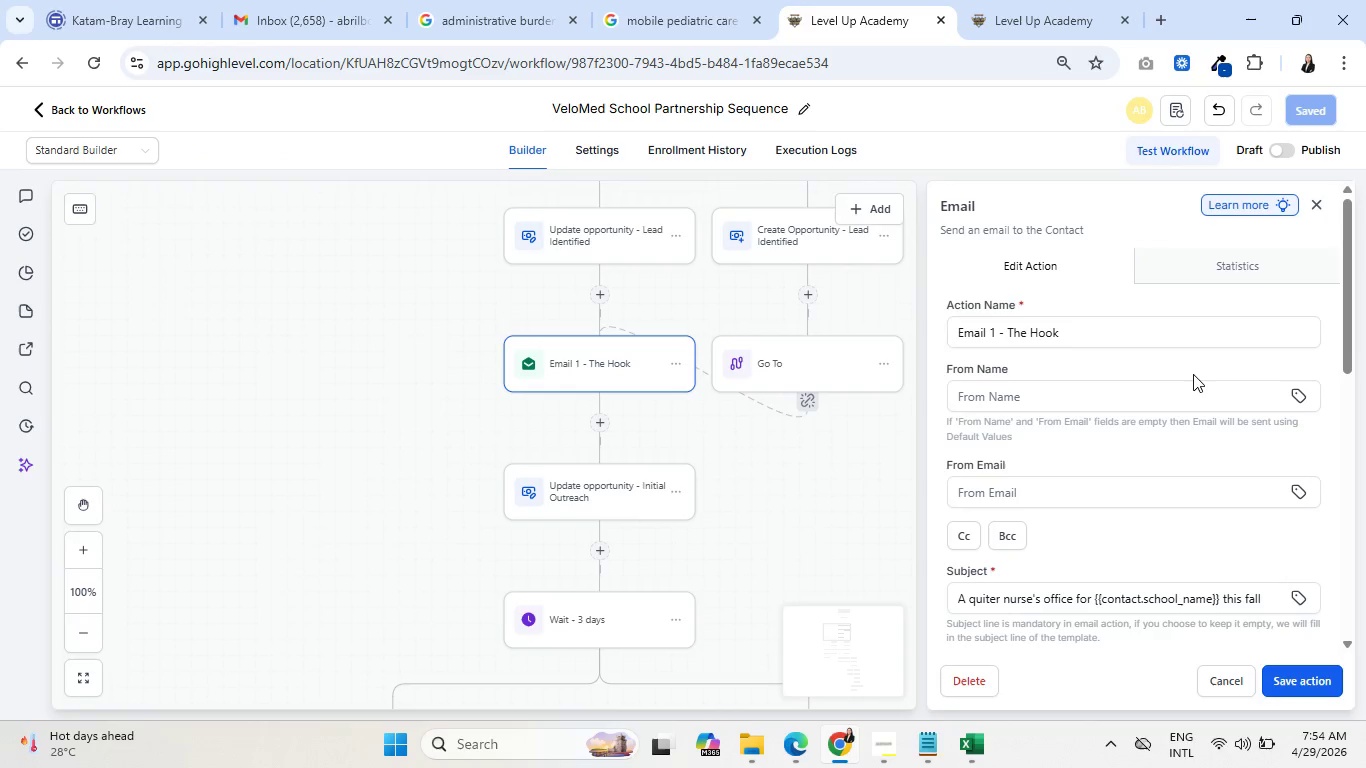 
scroll: coordinate [1193, 387], scroll_direction: down, amount: 9.0
 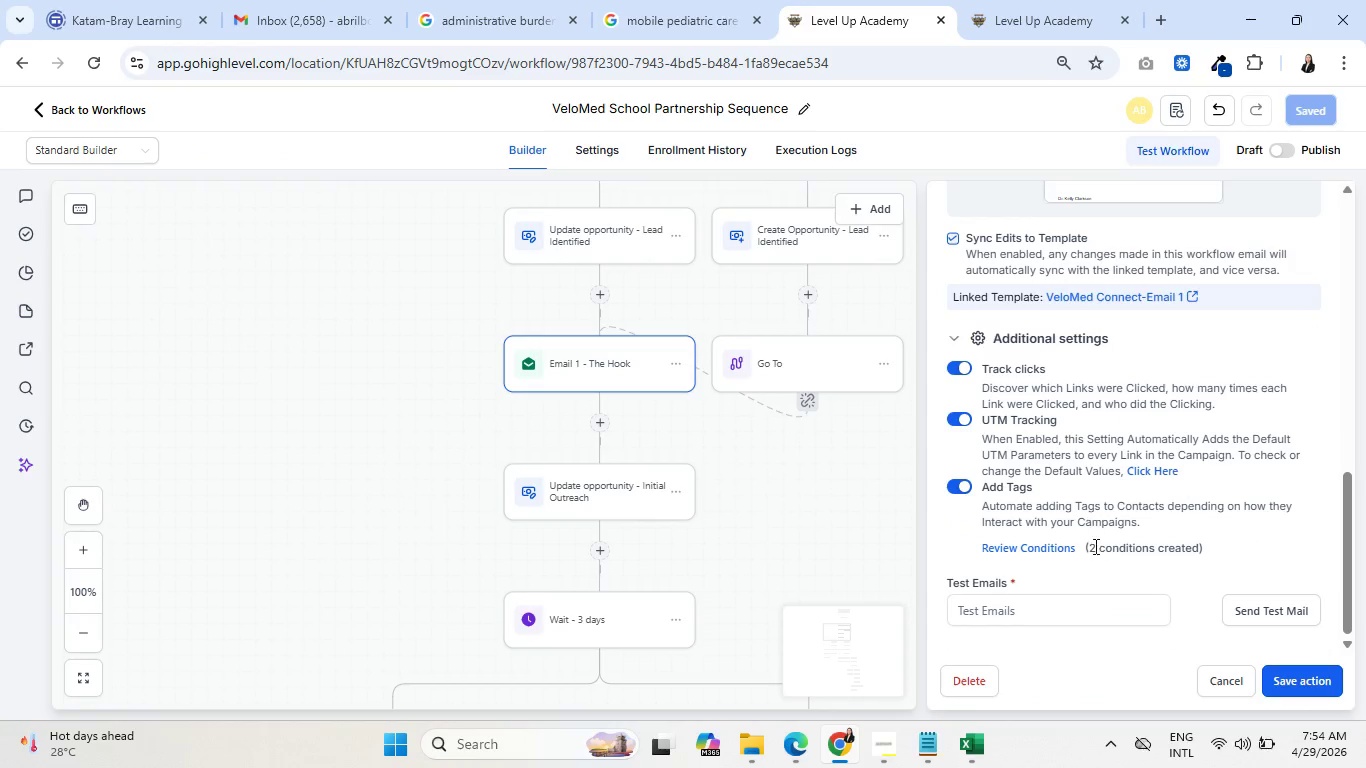 
left_click([1043, 548])
 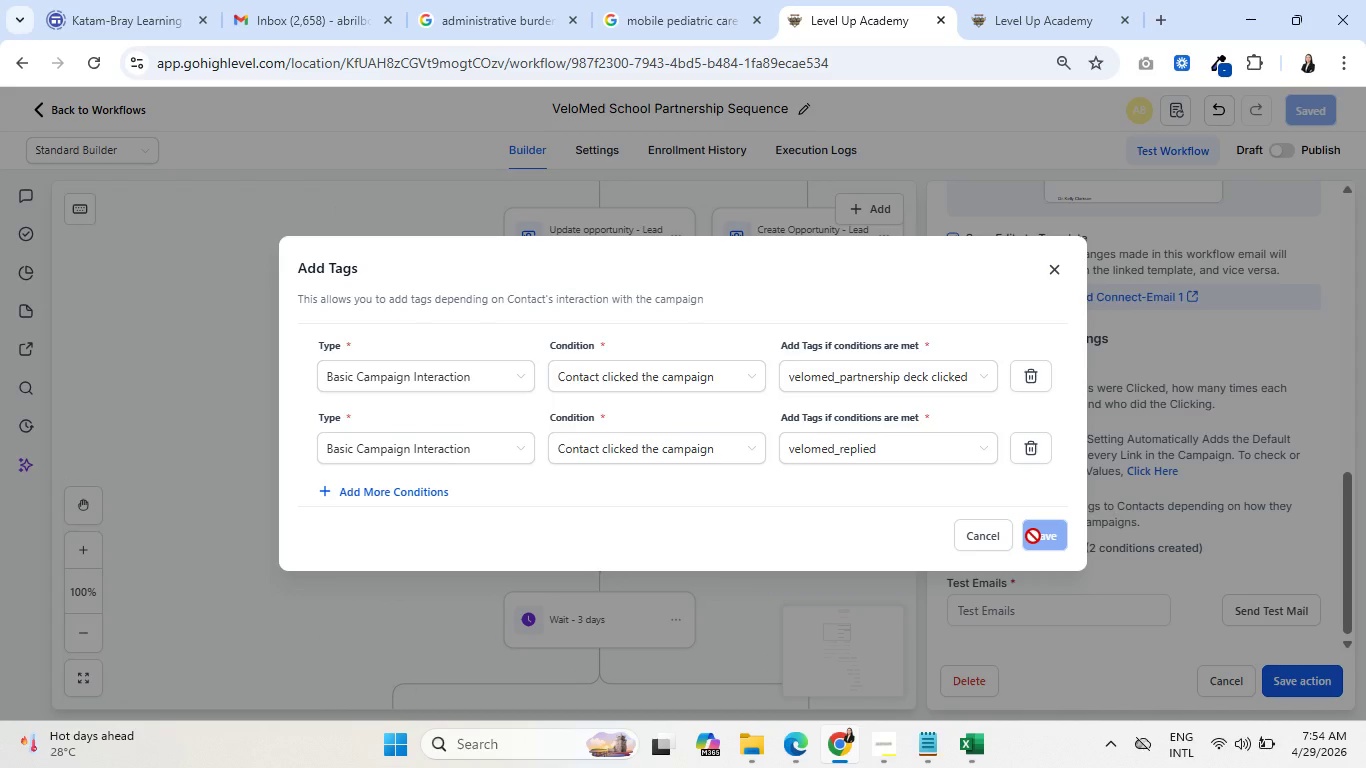 
wait(7.92)
 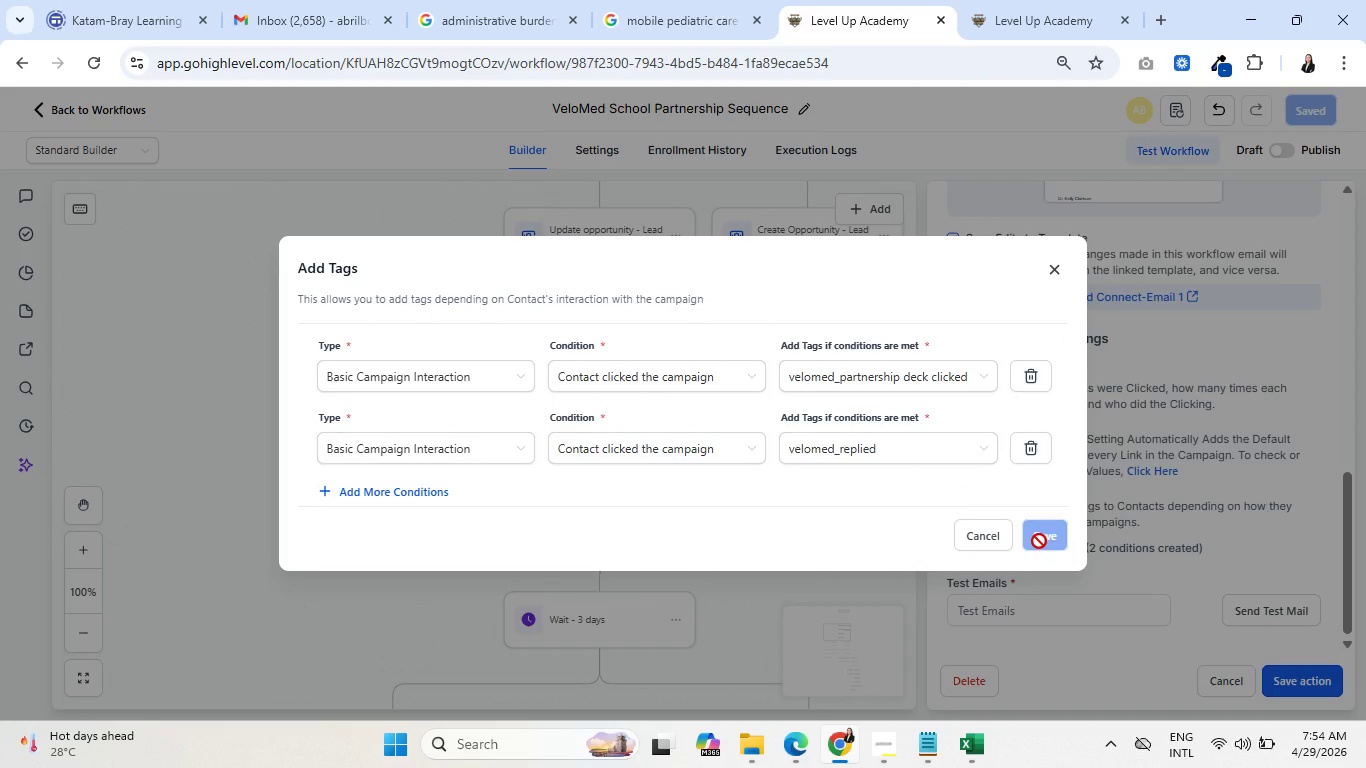 
left_click([690, 438])
 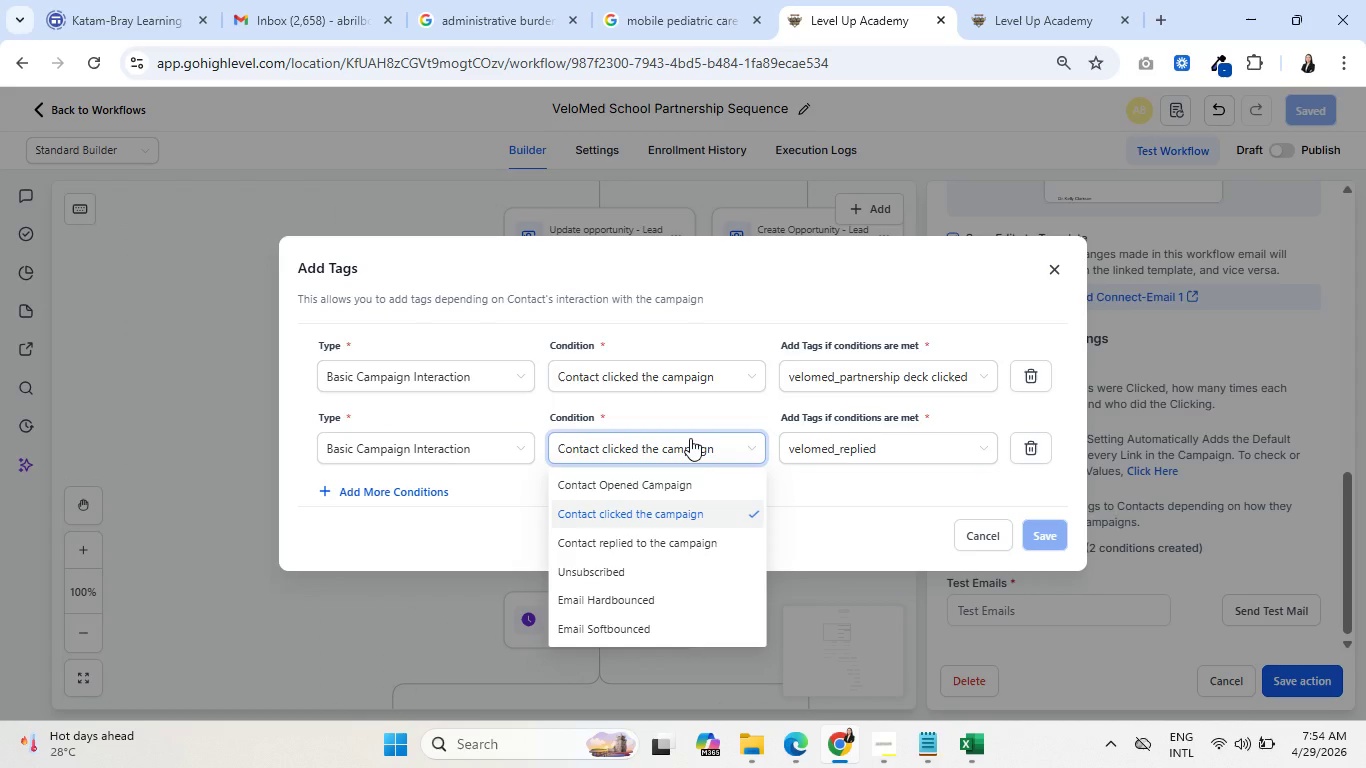 
left_click([694, 544])
 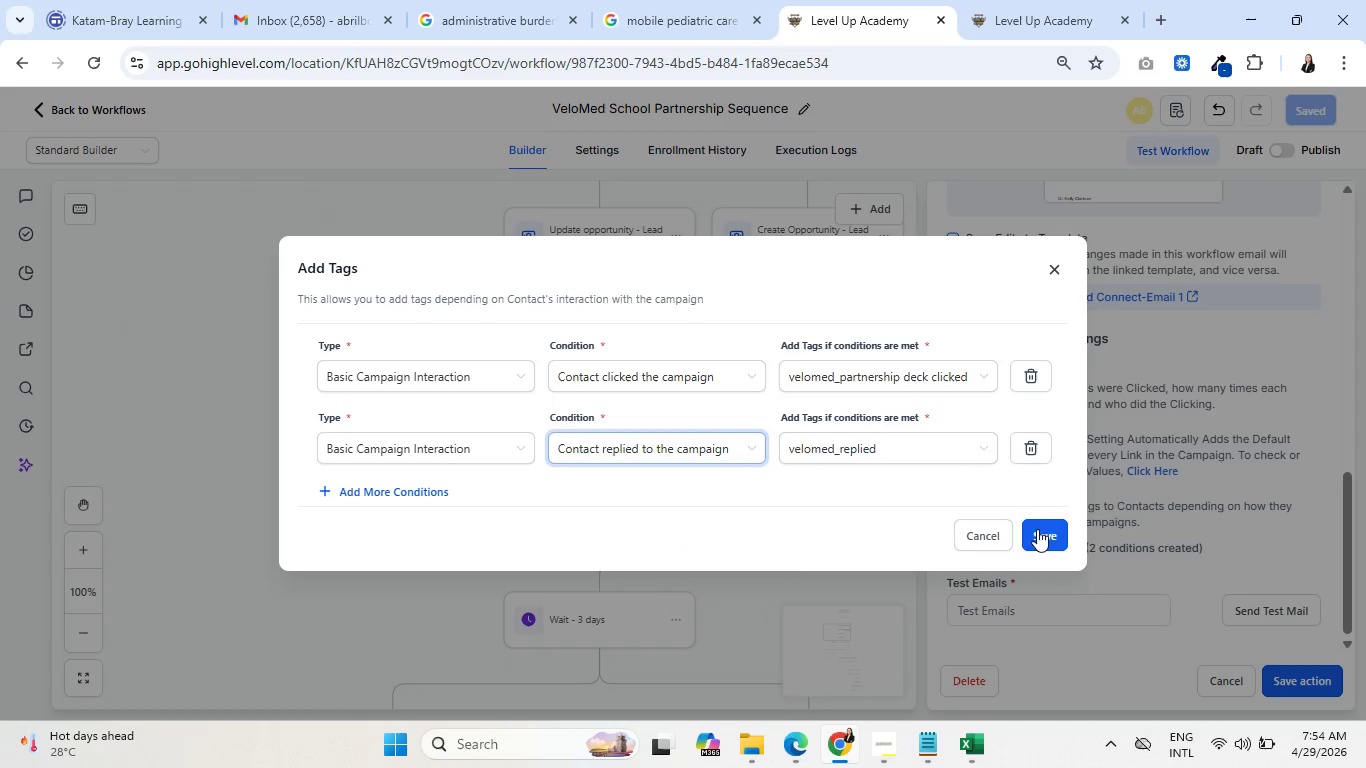 
left_click([1047, 537])
 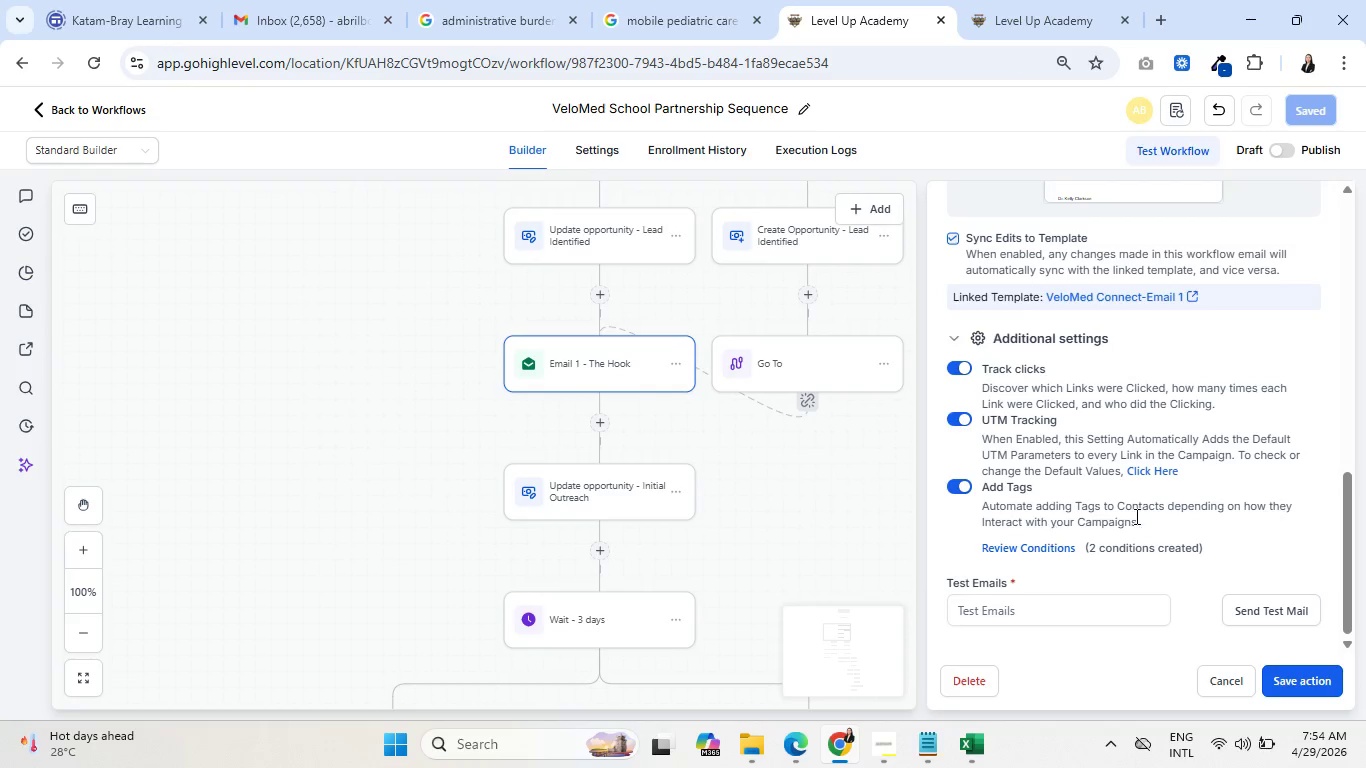 
left_click([1297, 682])
 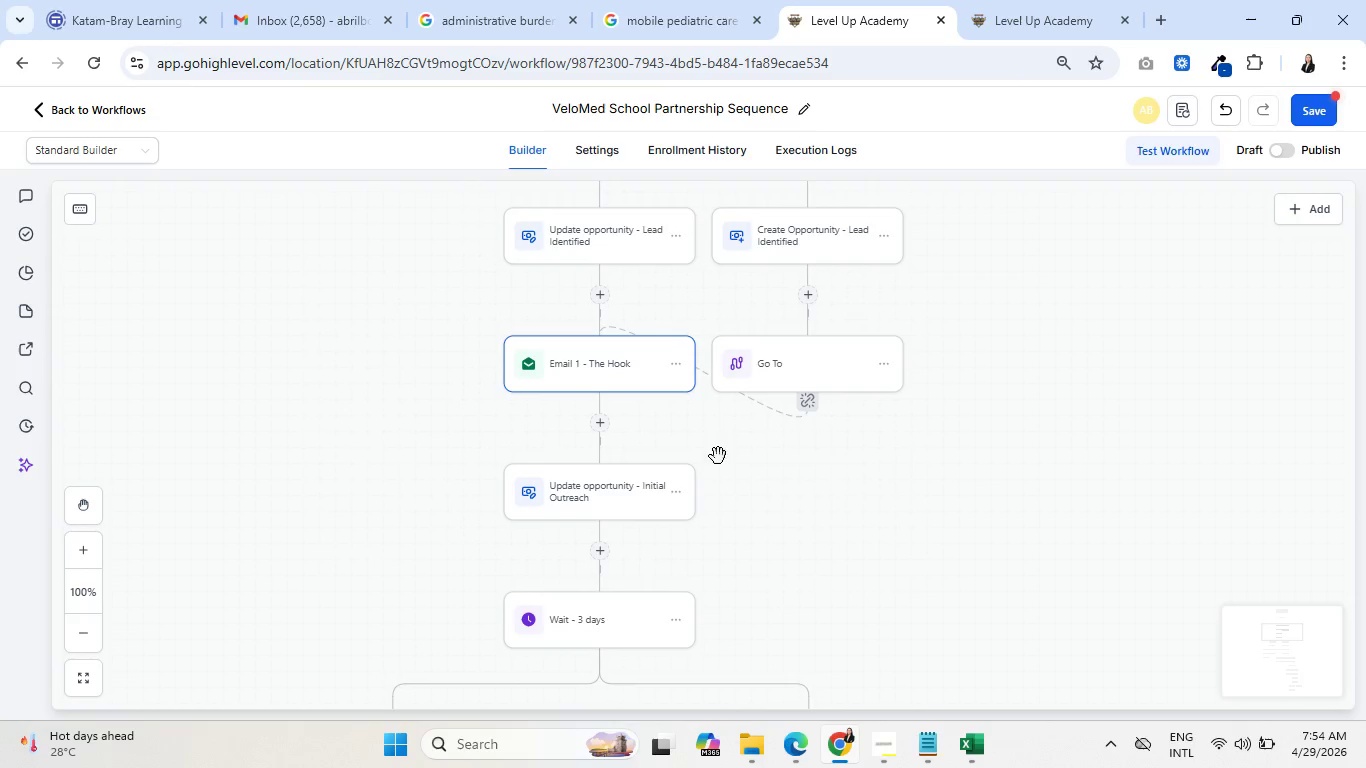 
scroll: coordinate [1008, 420], scroll_direction: up, amount: 6.0
 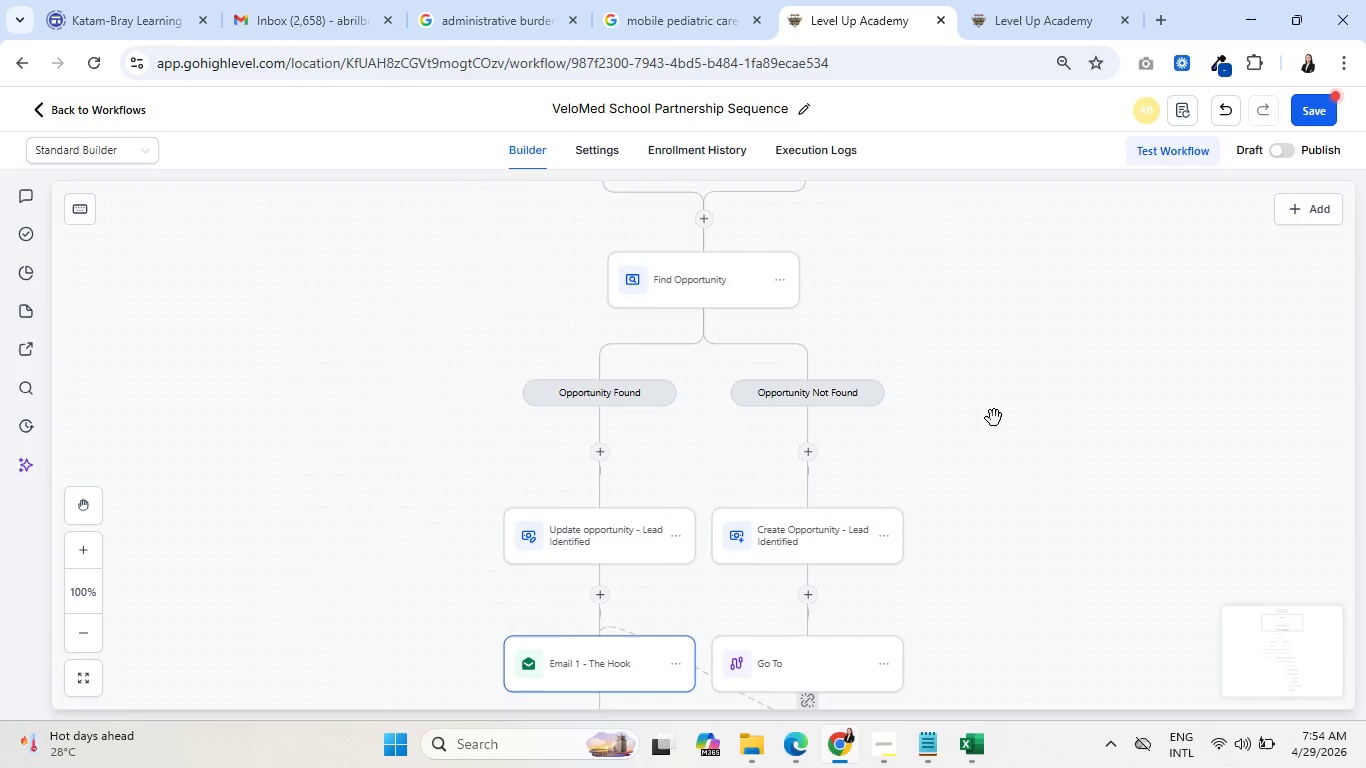 
scroll: coordinate [979, 410], scroll_direction: down, amount: 5.0
 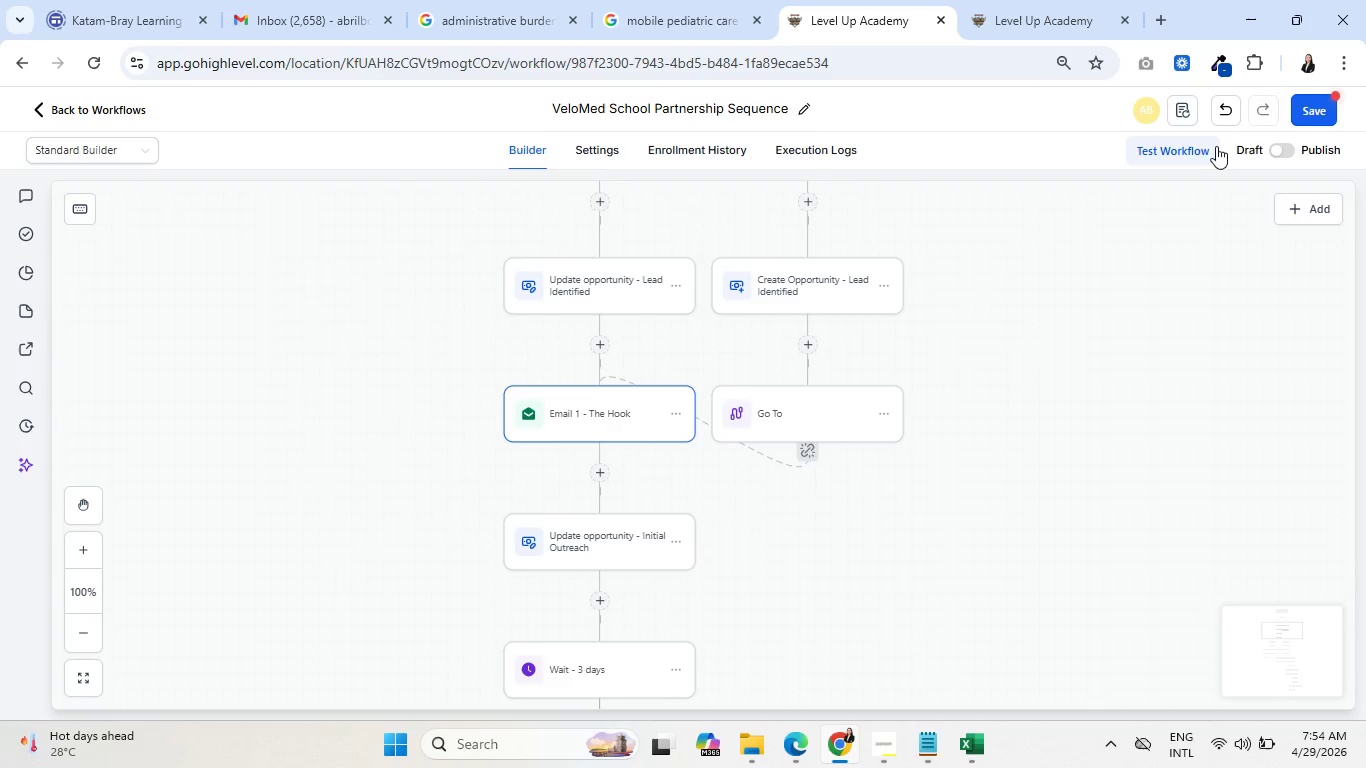 
left_click([1307, 108])
 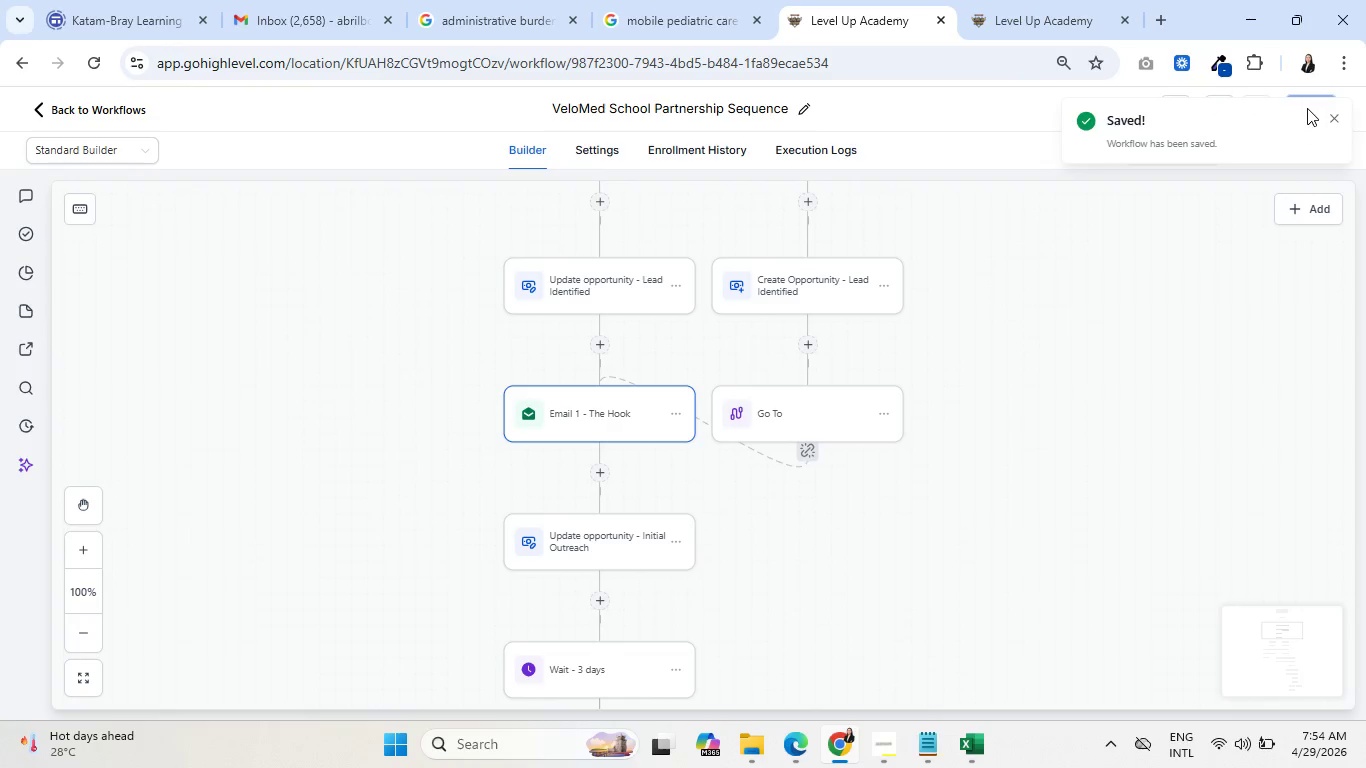 
left_click([1340, 115])
 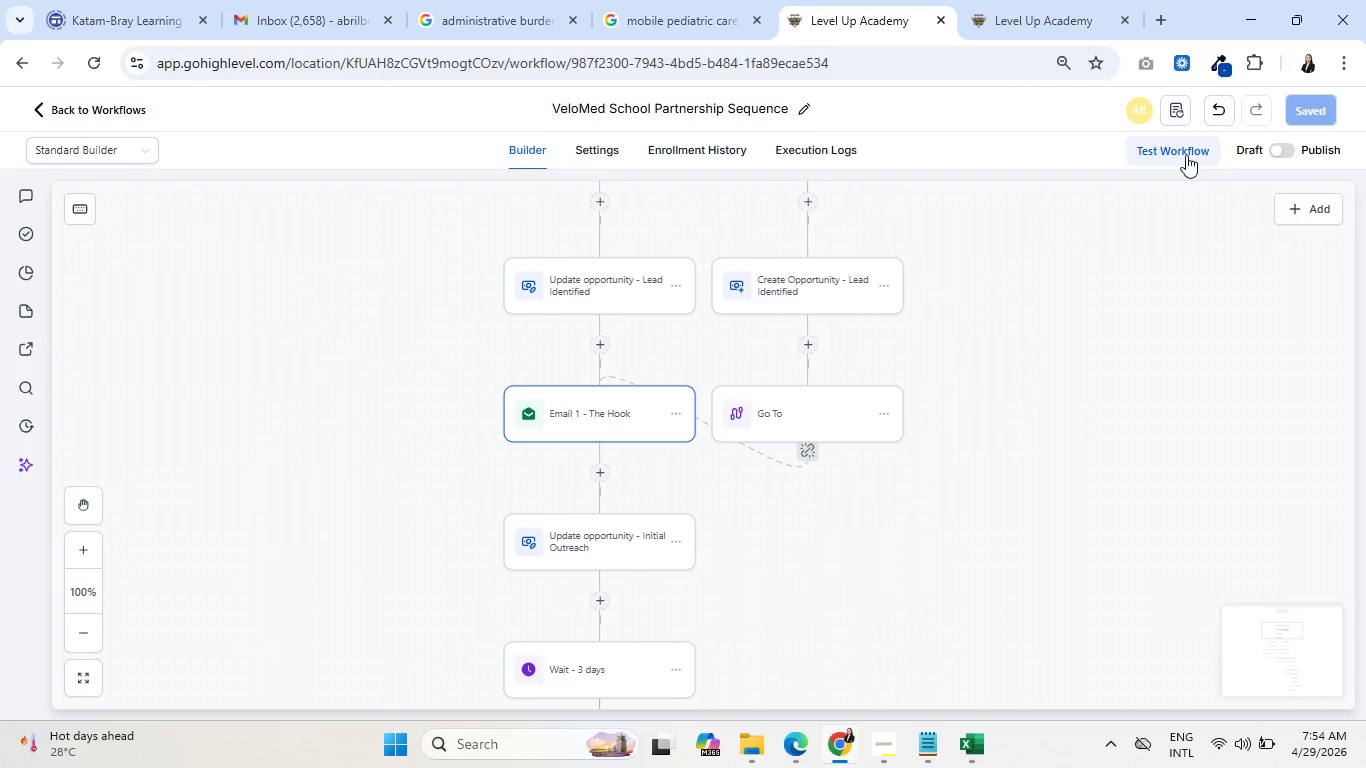 
left_click([1184, 155])
 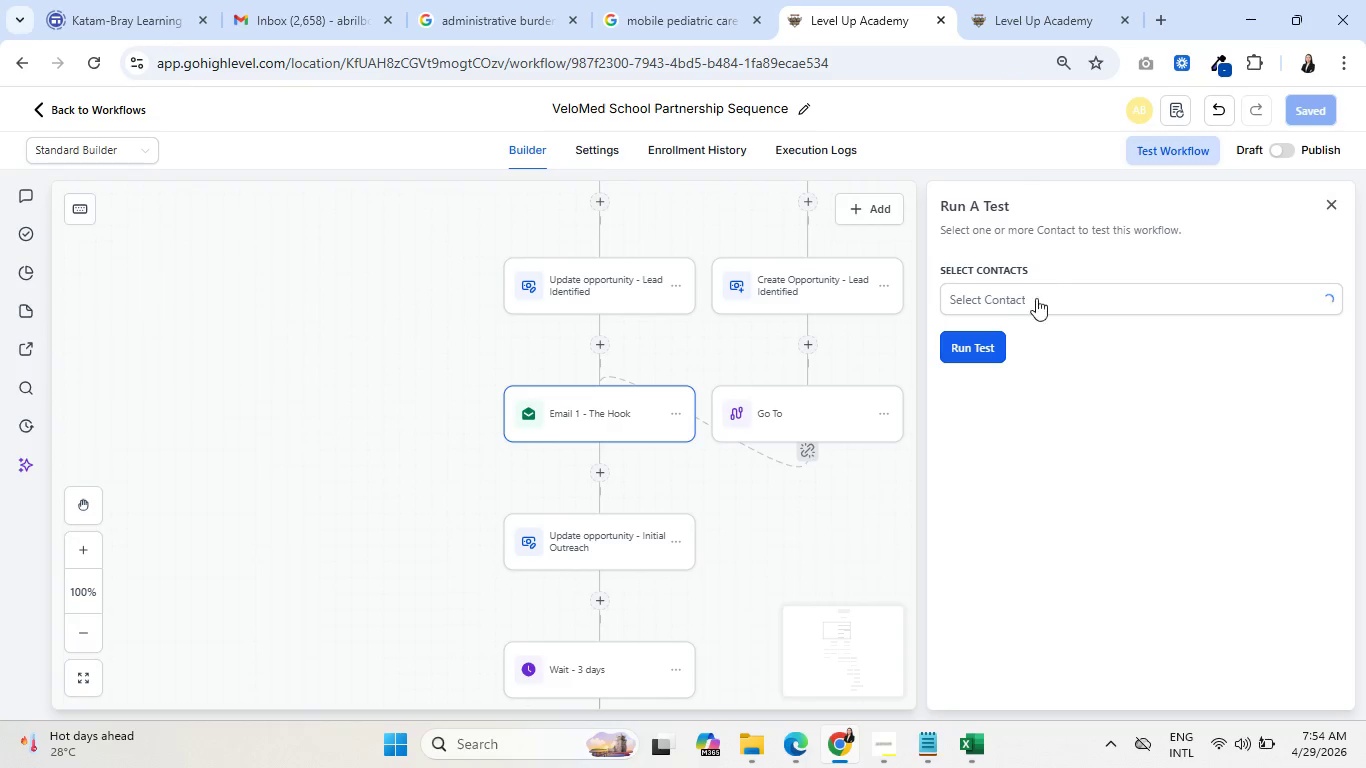 
left_click([1041, 307])
 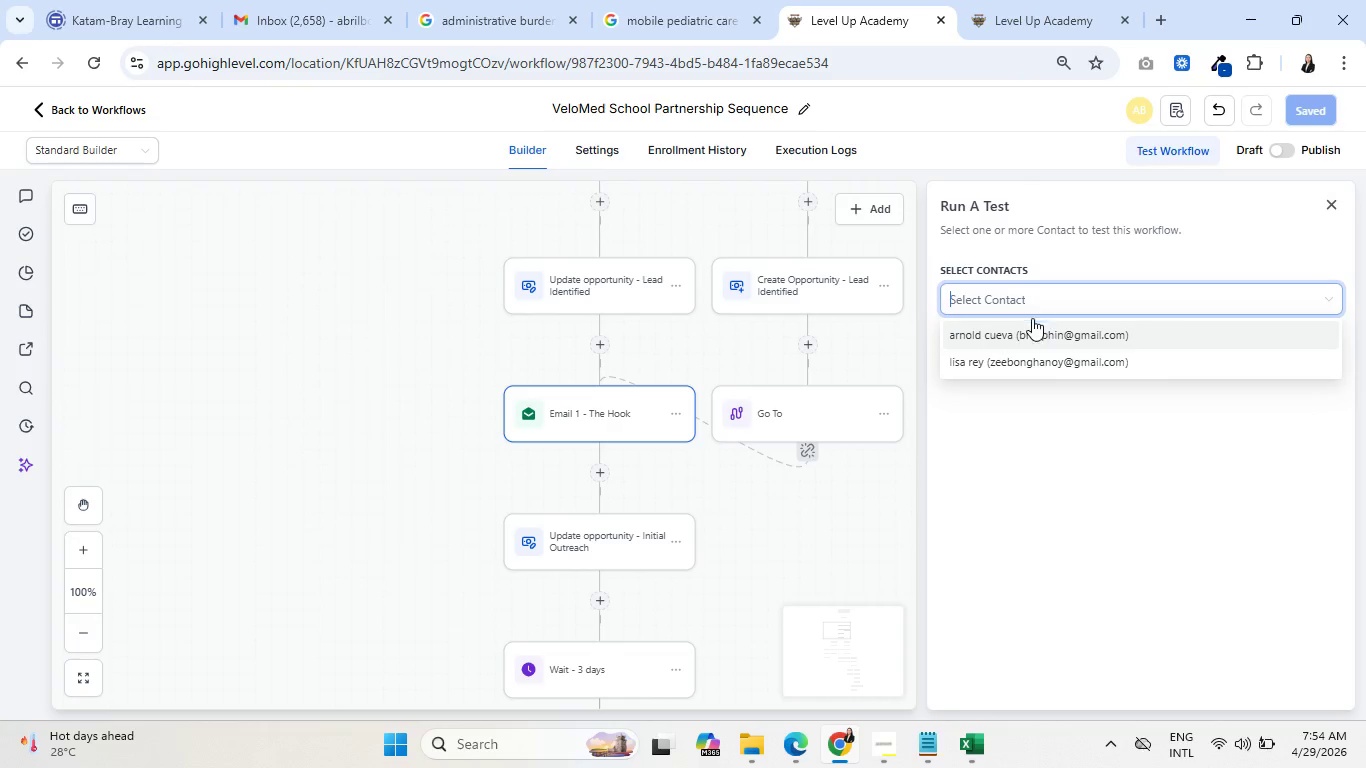 
left_click([1044, 342])
 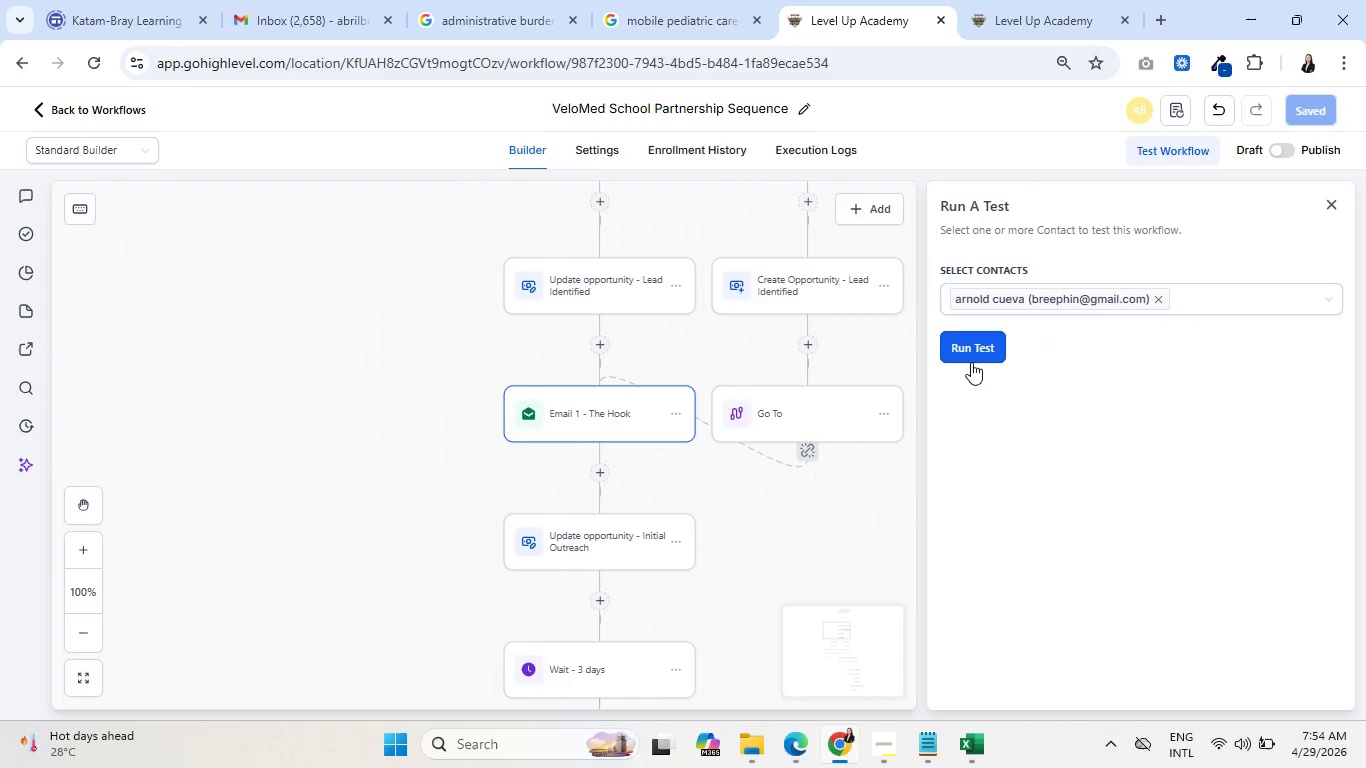 
triple_click([966, 345])
 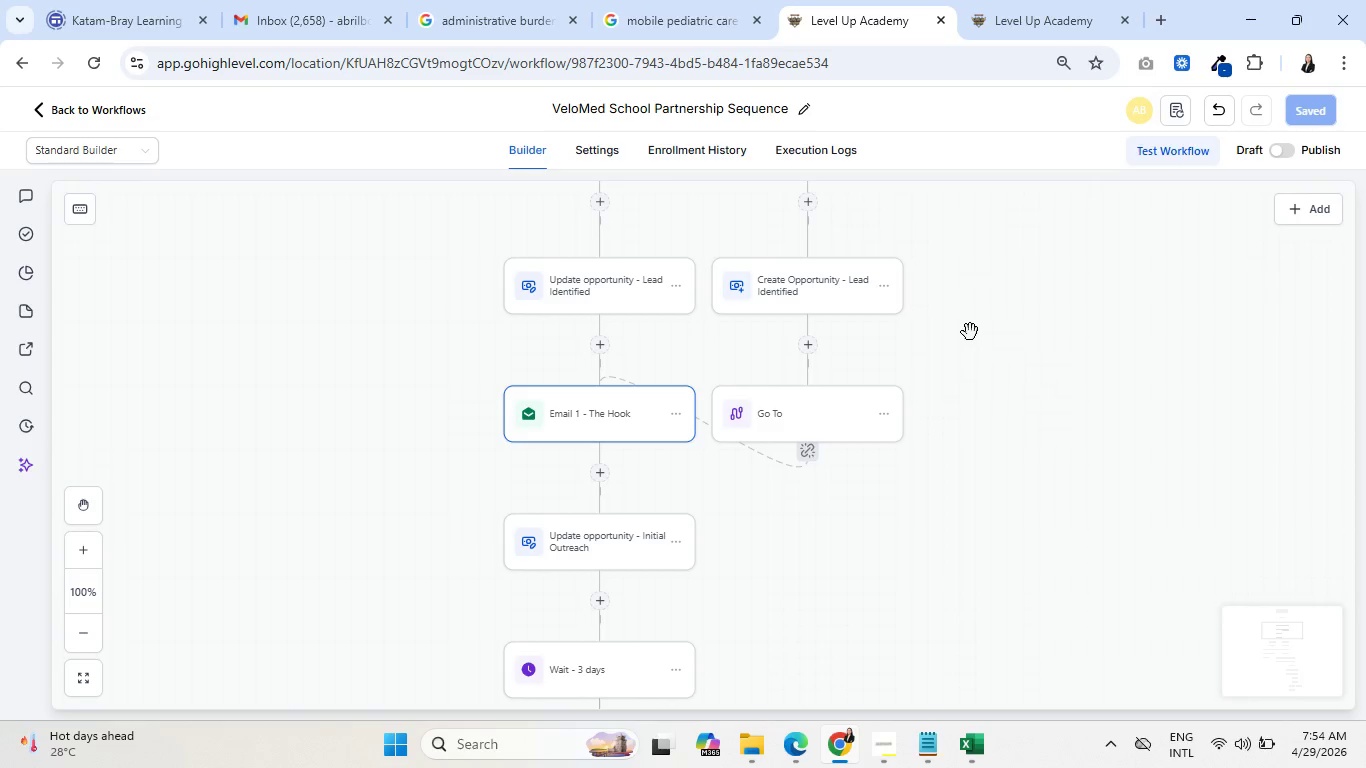 
left_click([665, 150])
 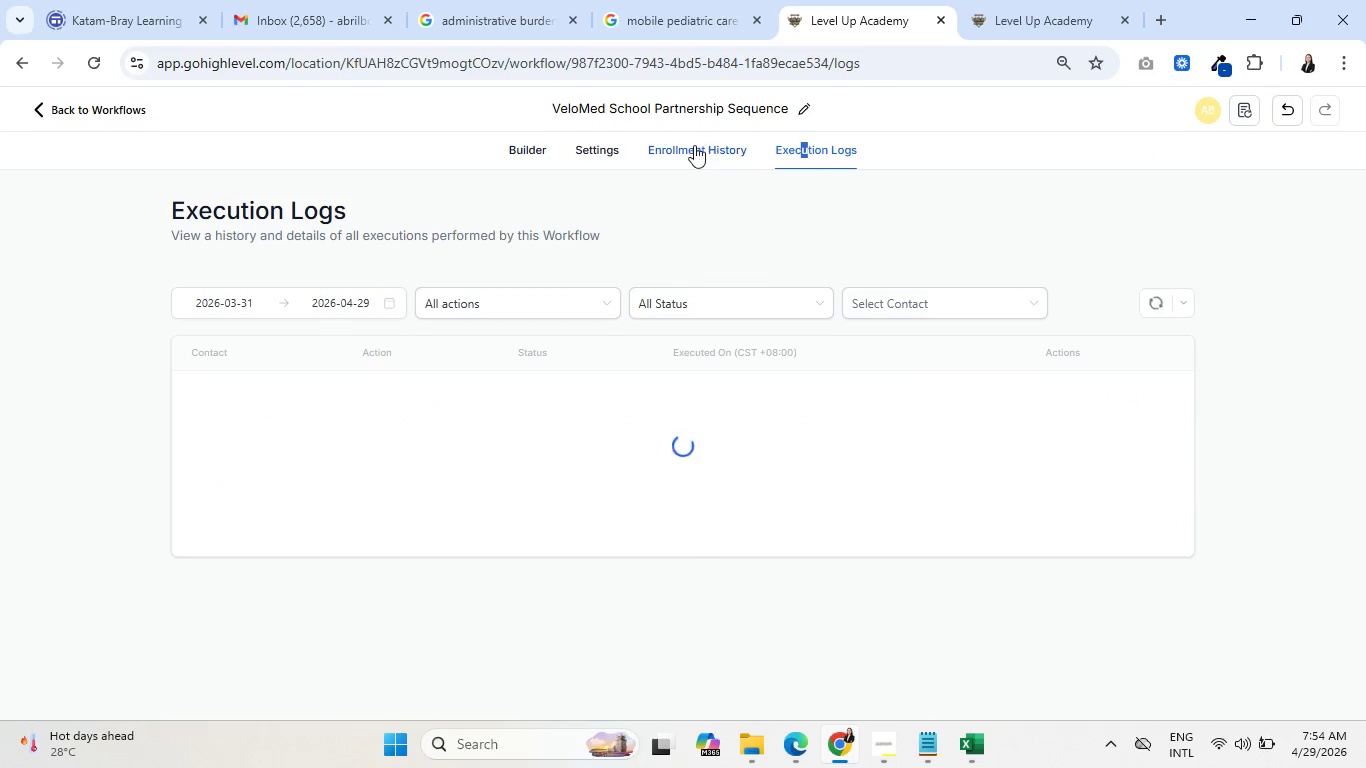 
left_click([694, 145])
 